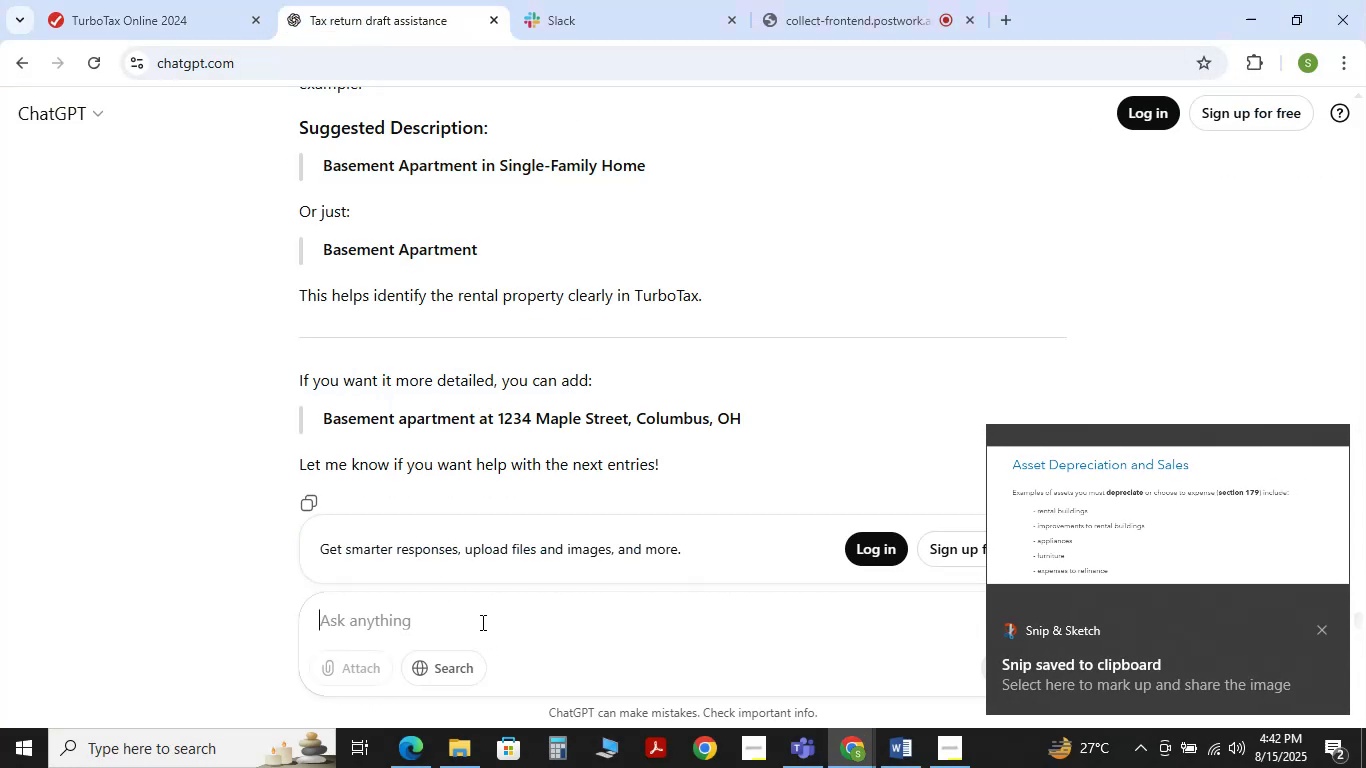 
key(Control+V)
 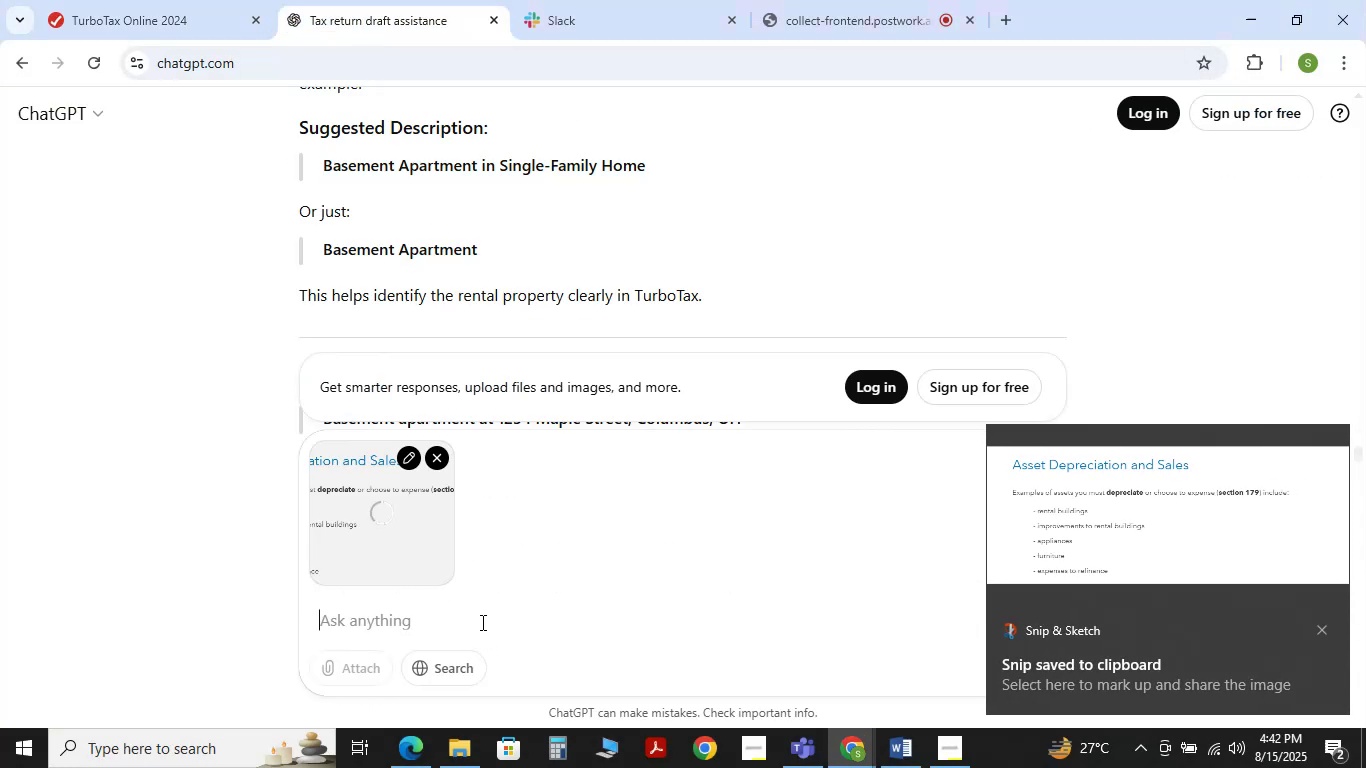 
key(Enter)
 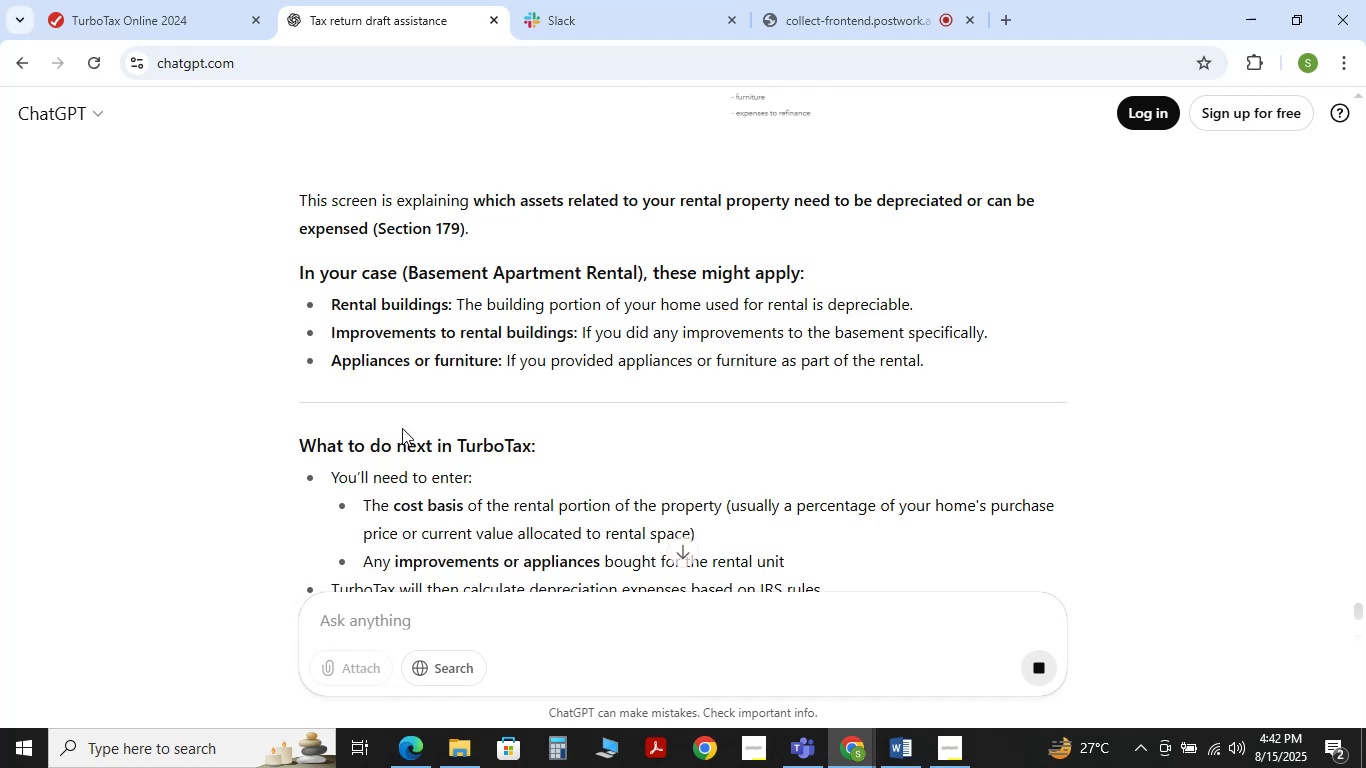 
wait(5.59)
 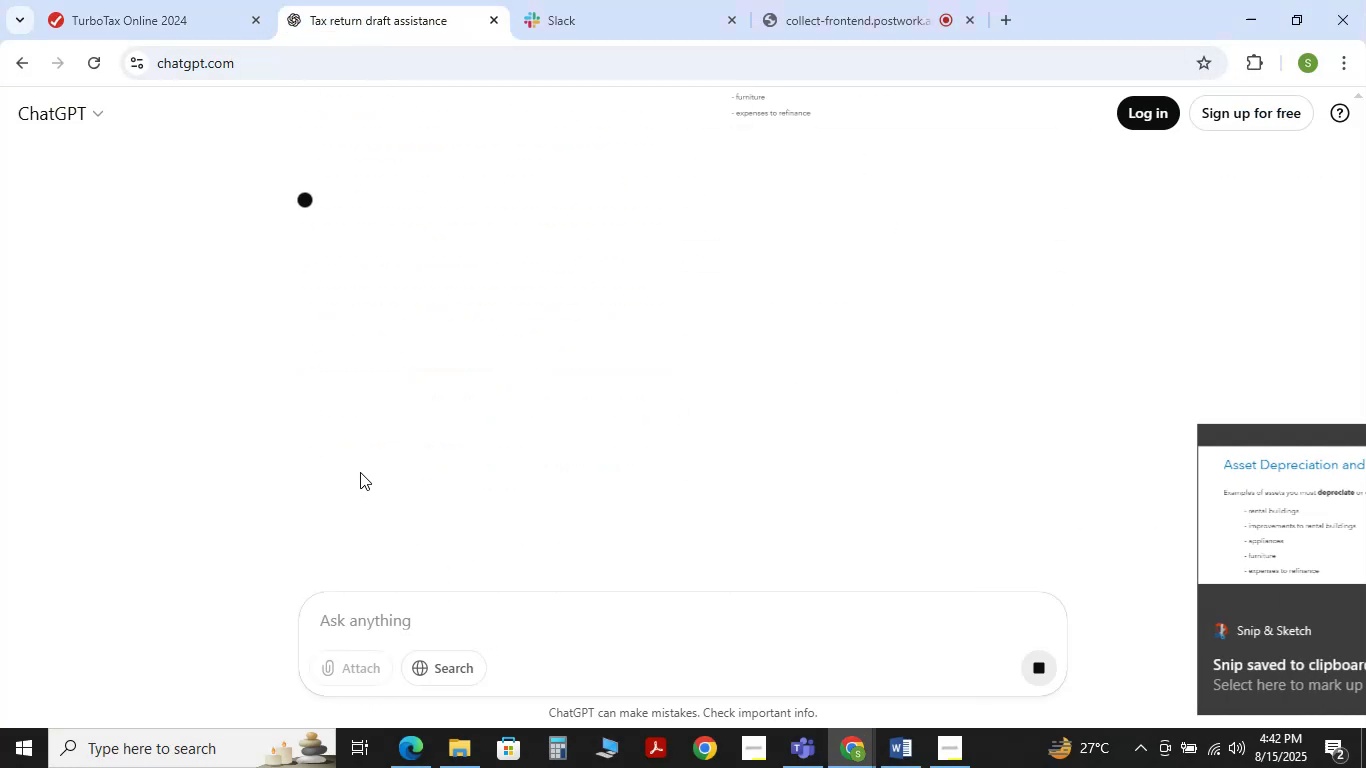 
scroll: coordinate [426, 376], scroll_direction: down, amount: 2.0
 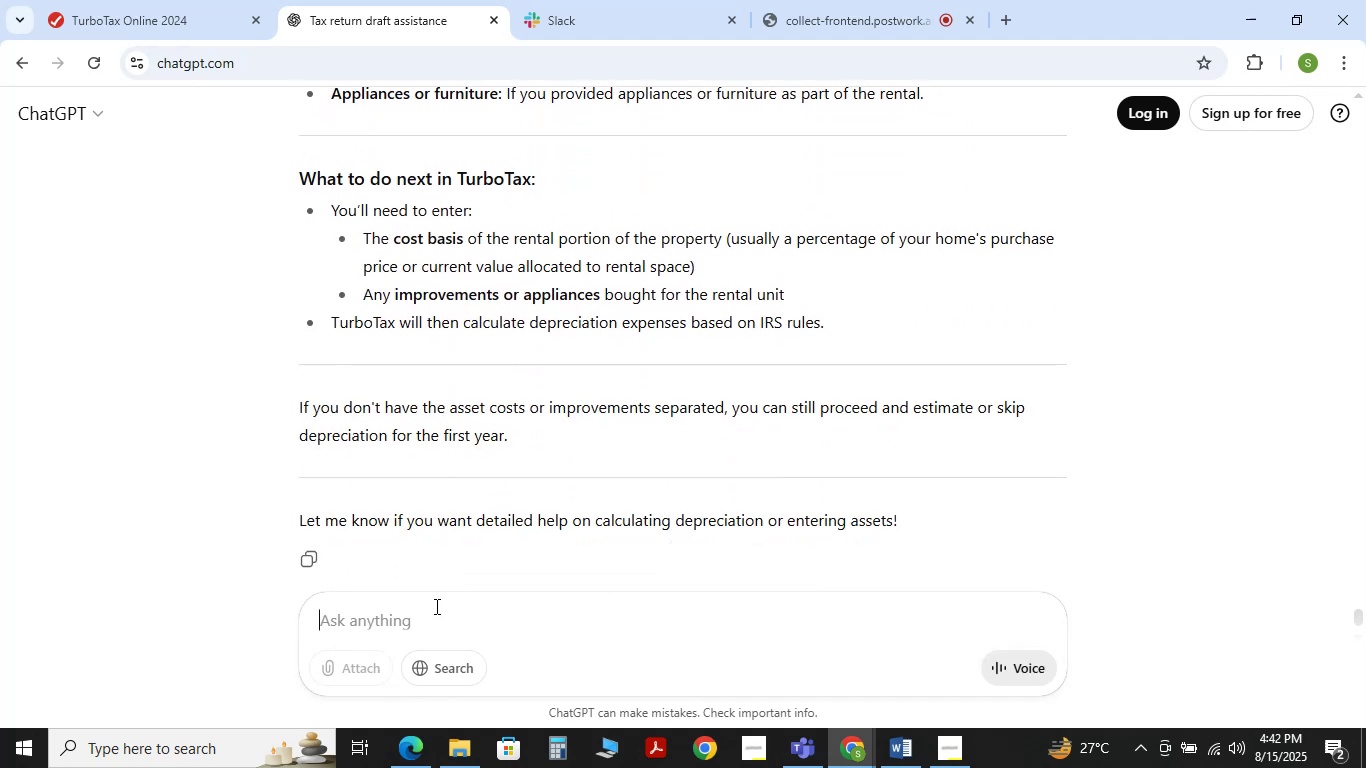 
left_click([433, 629])
 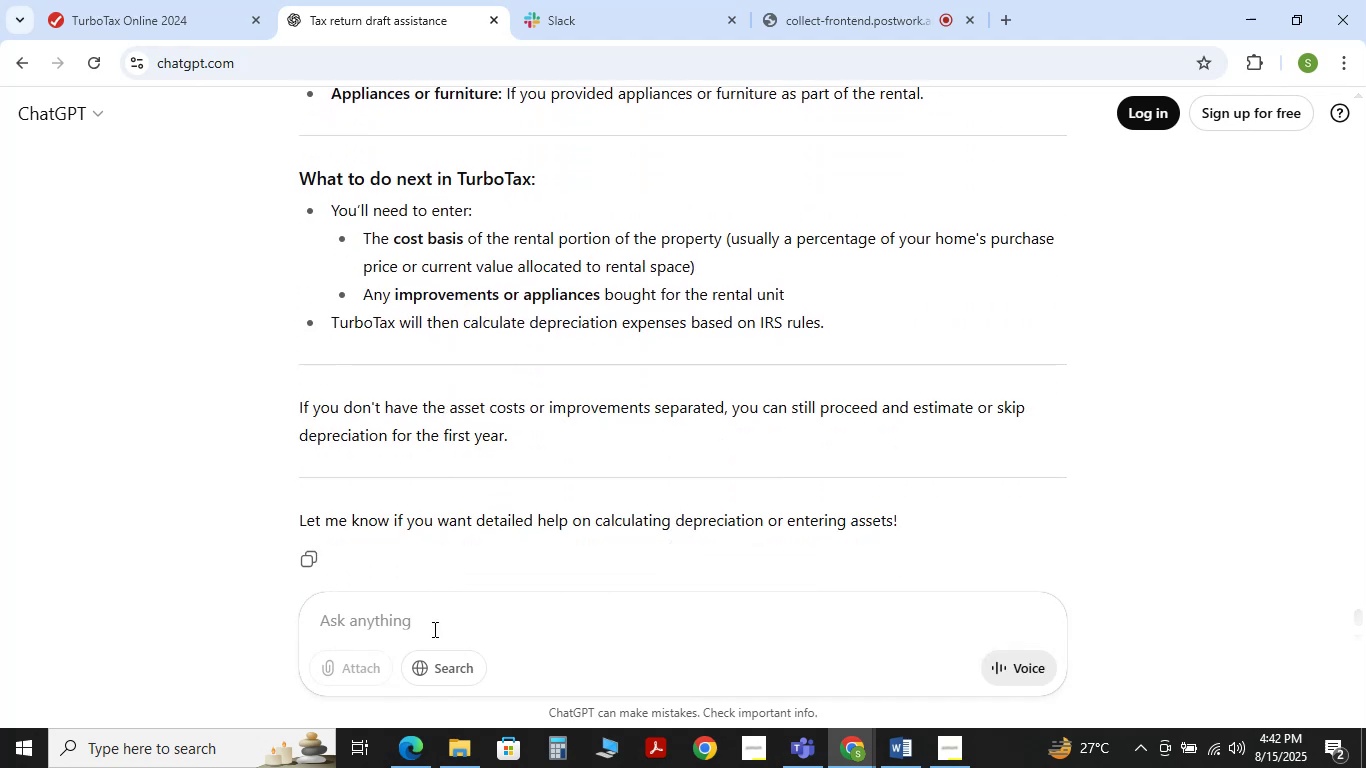 
type(wqh)
key(Backspace)
key(Backspace)
type(hat sg)
key(Backspace)
type(hould i do)
 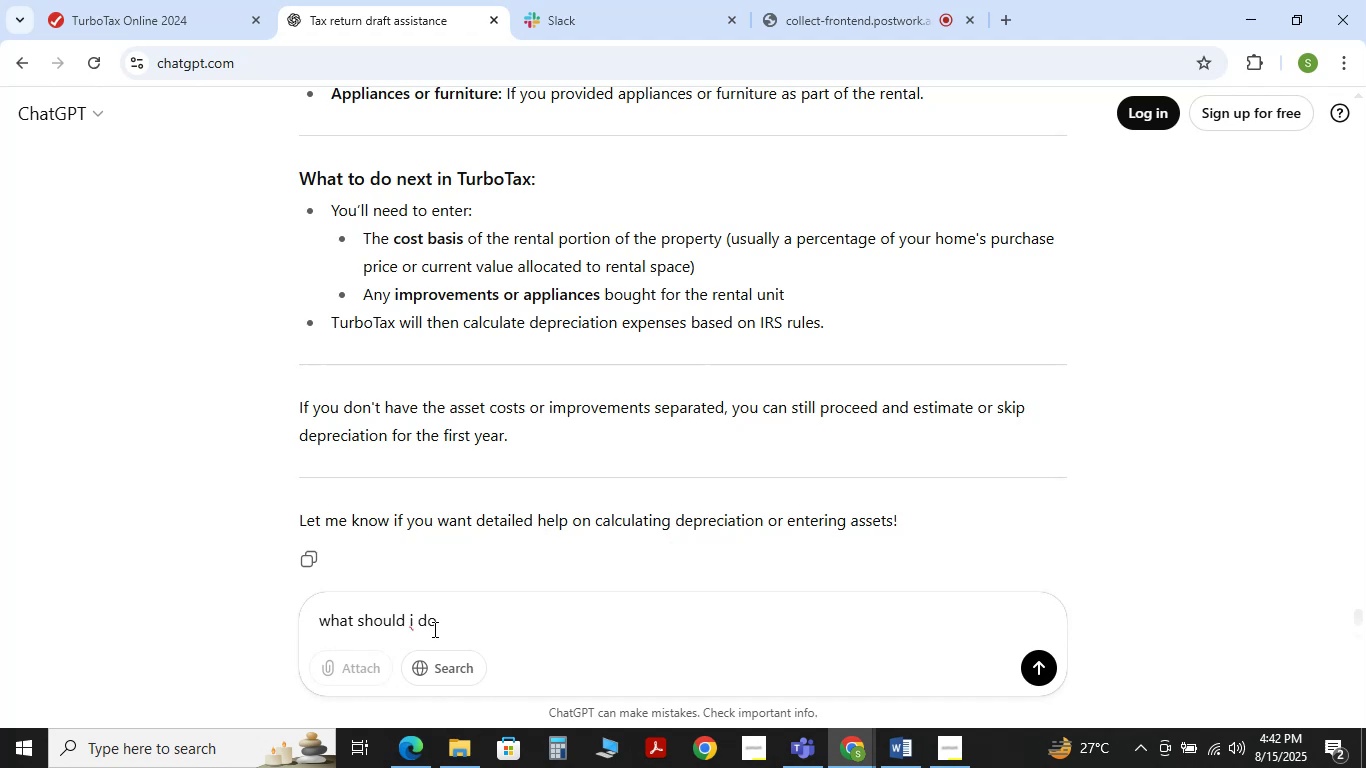 
key(Enter)
 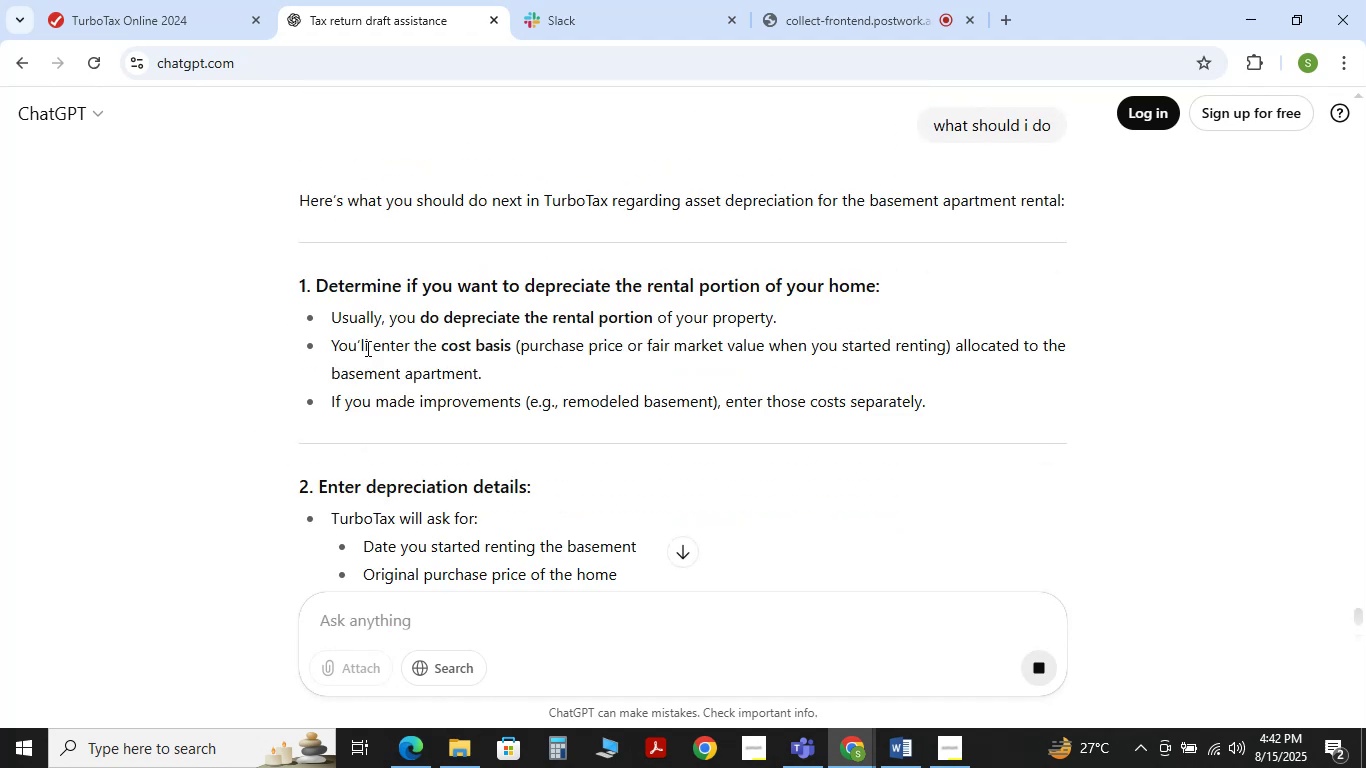 
scroll: coordinate [374, 380], scroll_direction: down, amount: 3.0
 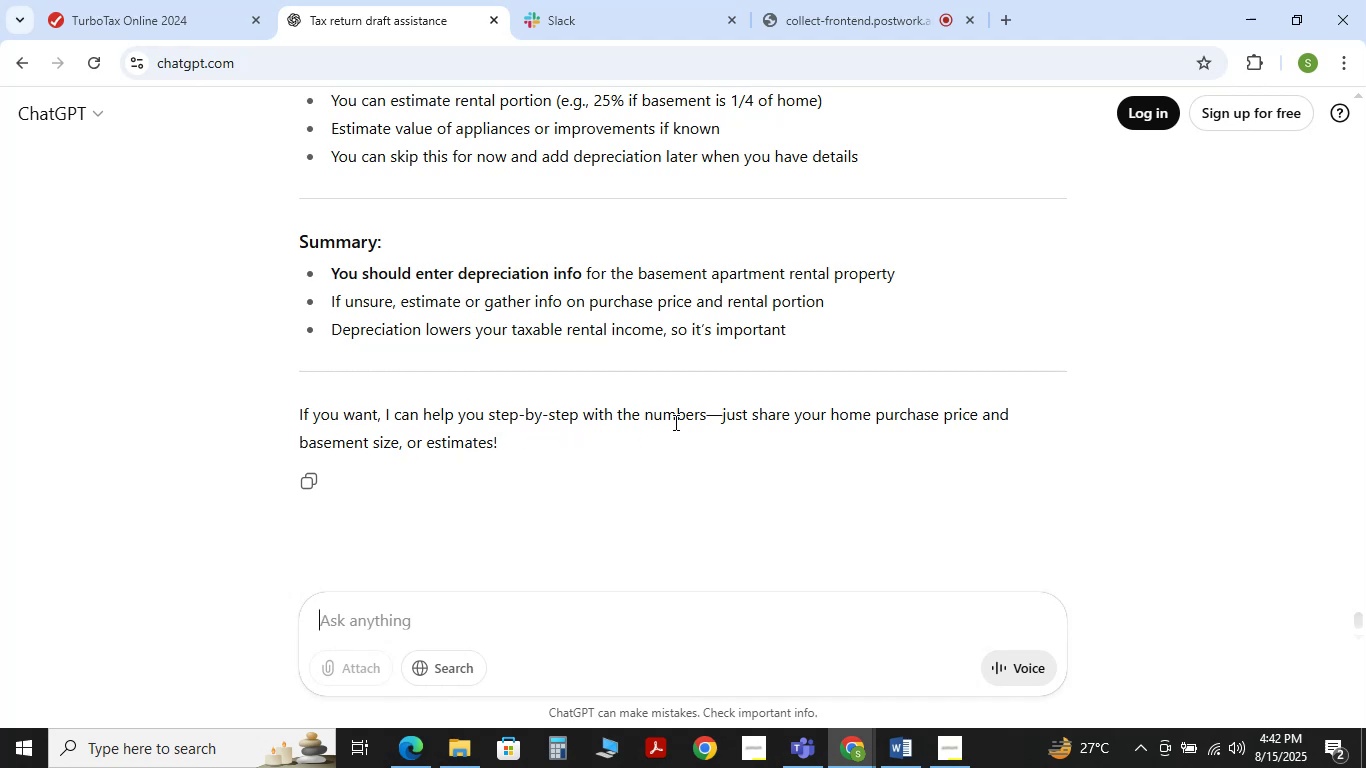 
wait(19.08)
 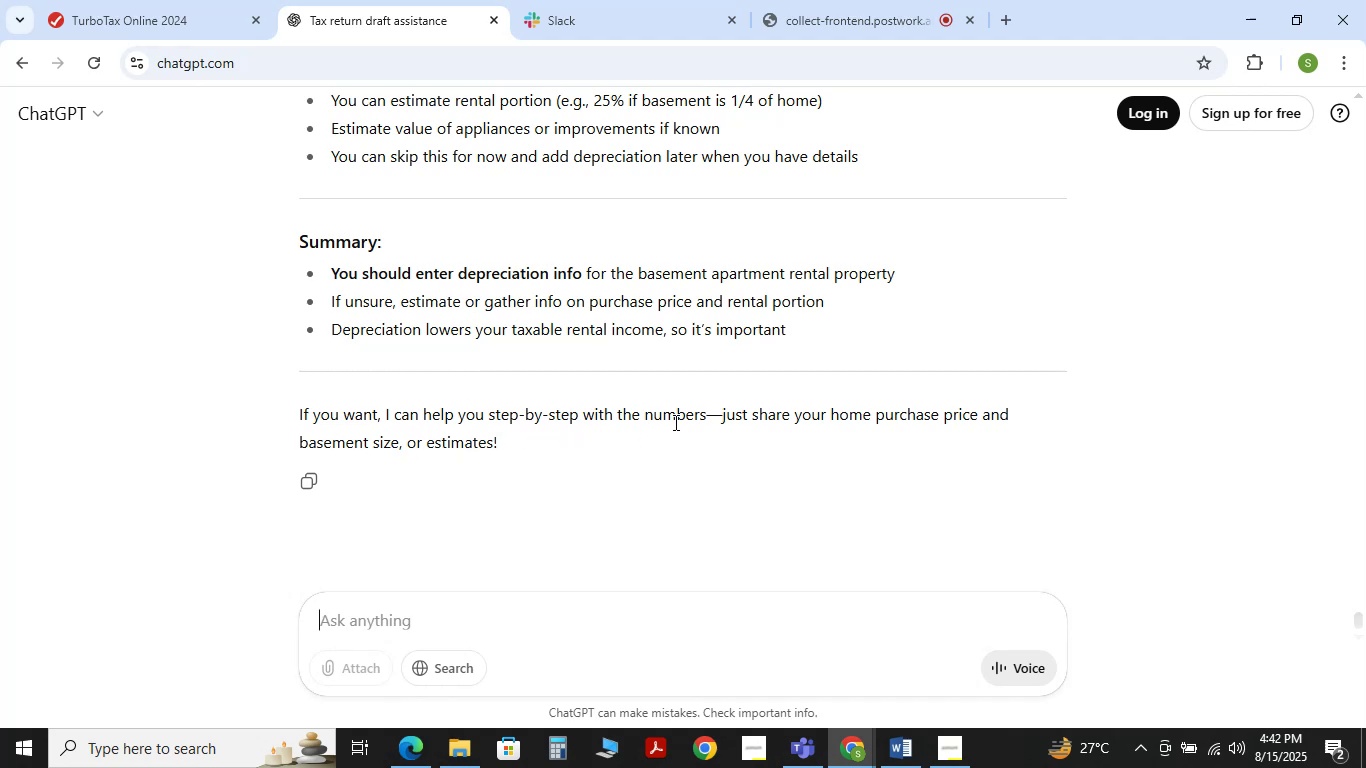 
left_click([571, 615])
 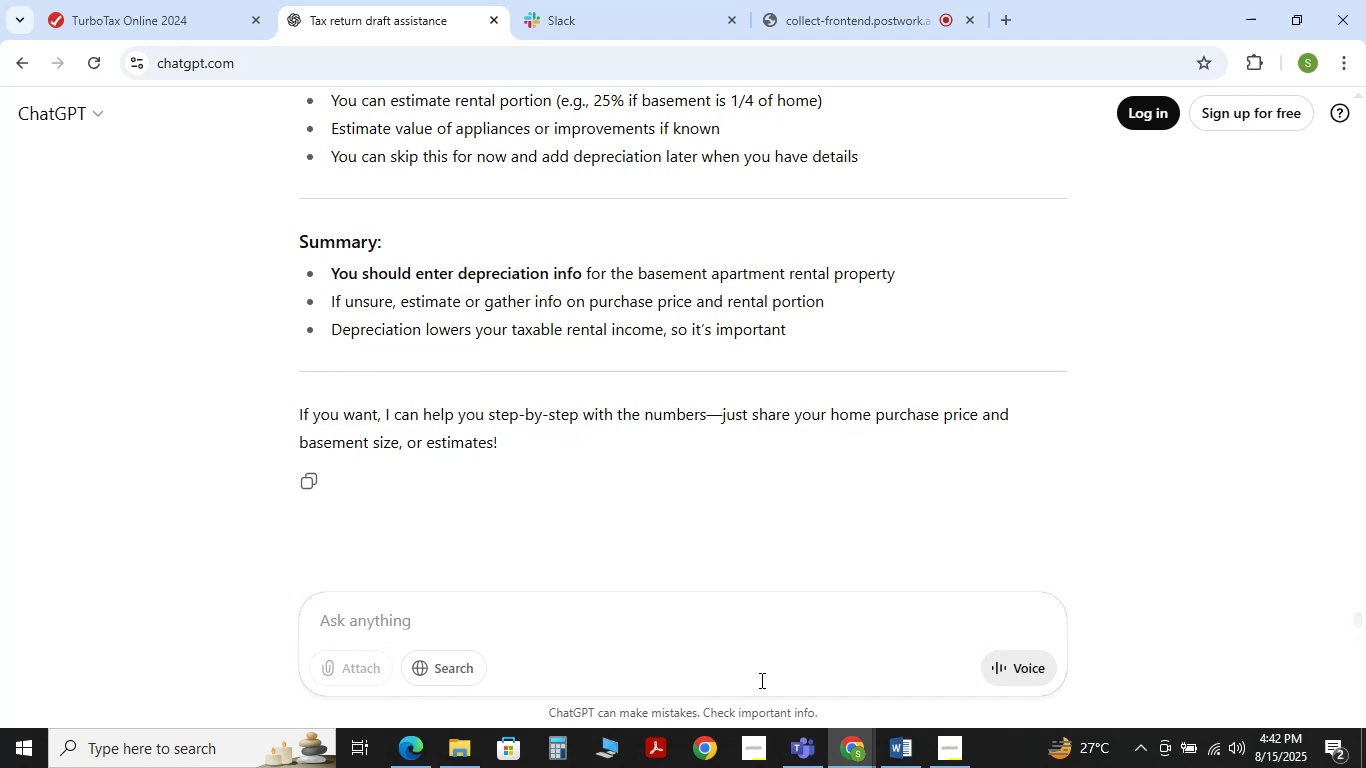 
mouse_move([879, 748])
 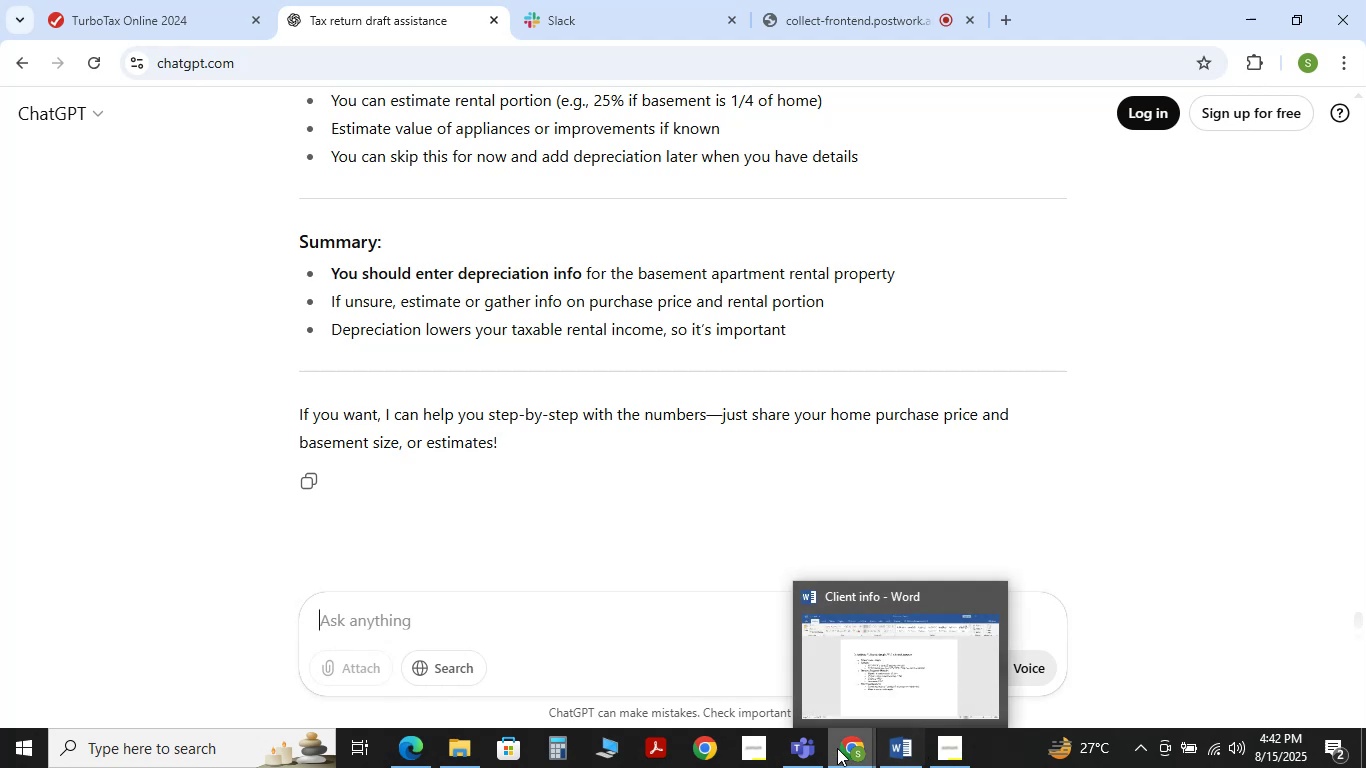 
mouse_move([815, 727])
 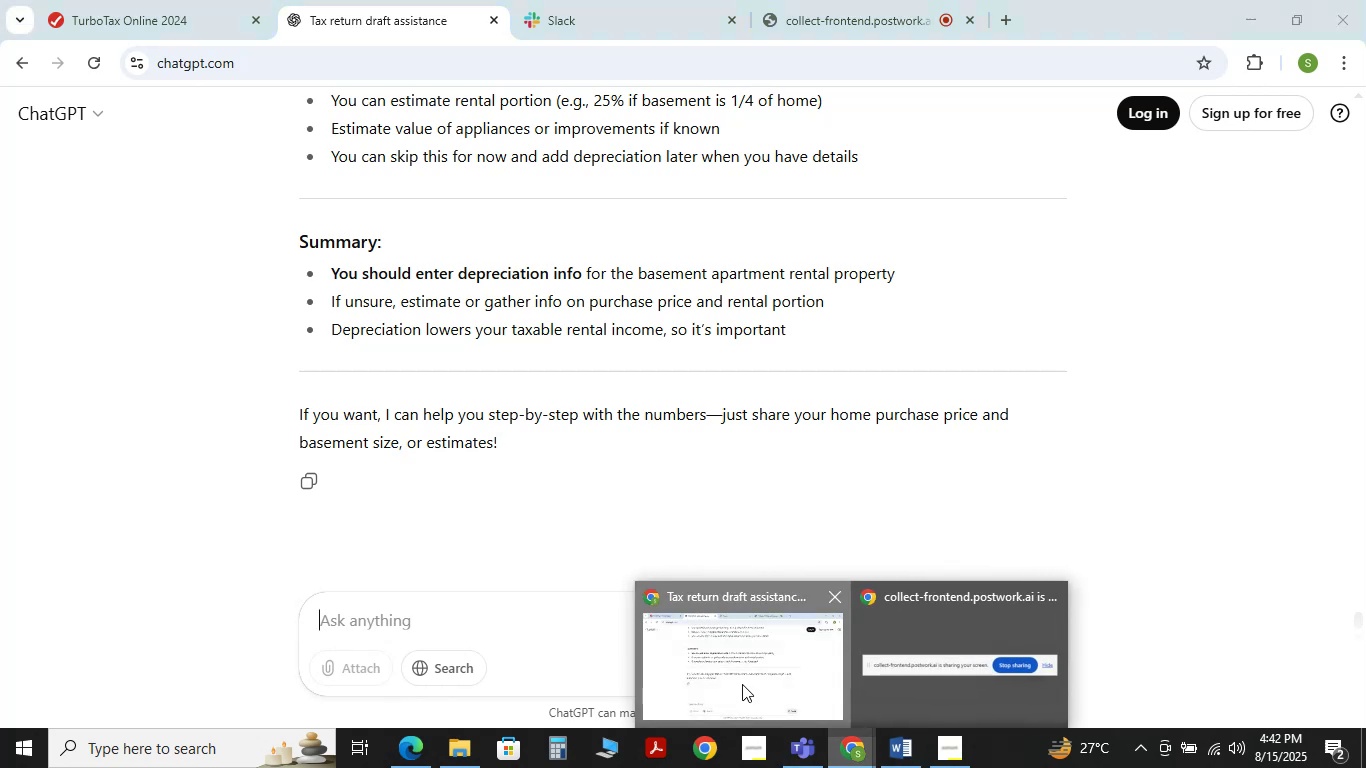 
left_click([742, 684])
 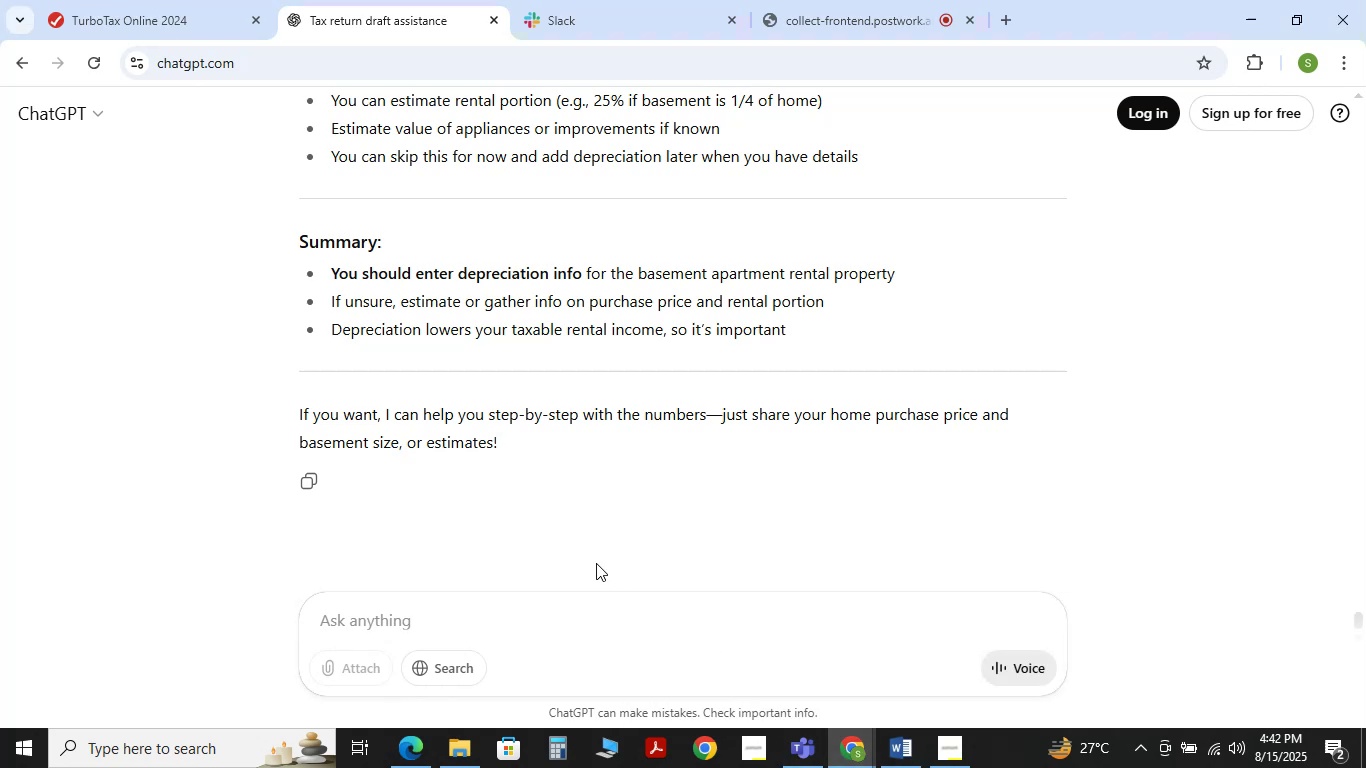 
scroll: coordinate [542, 572], scroll_direction: down, amount: 5.0
 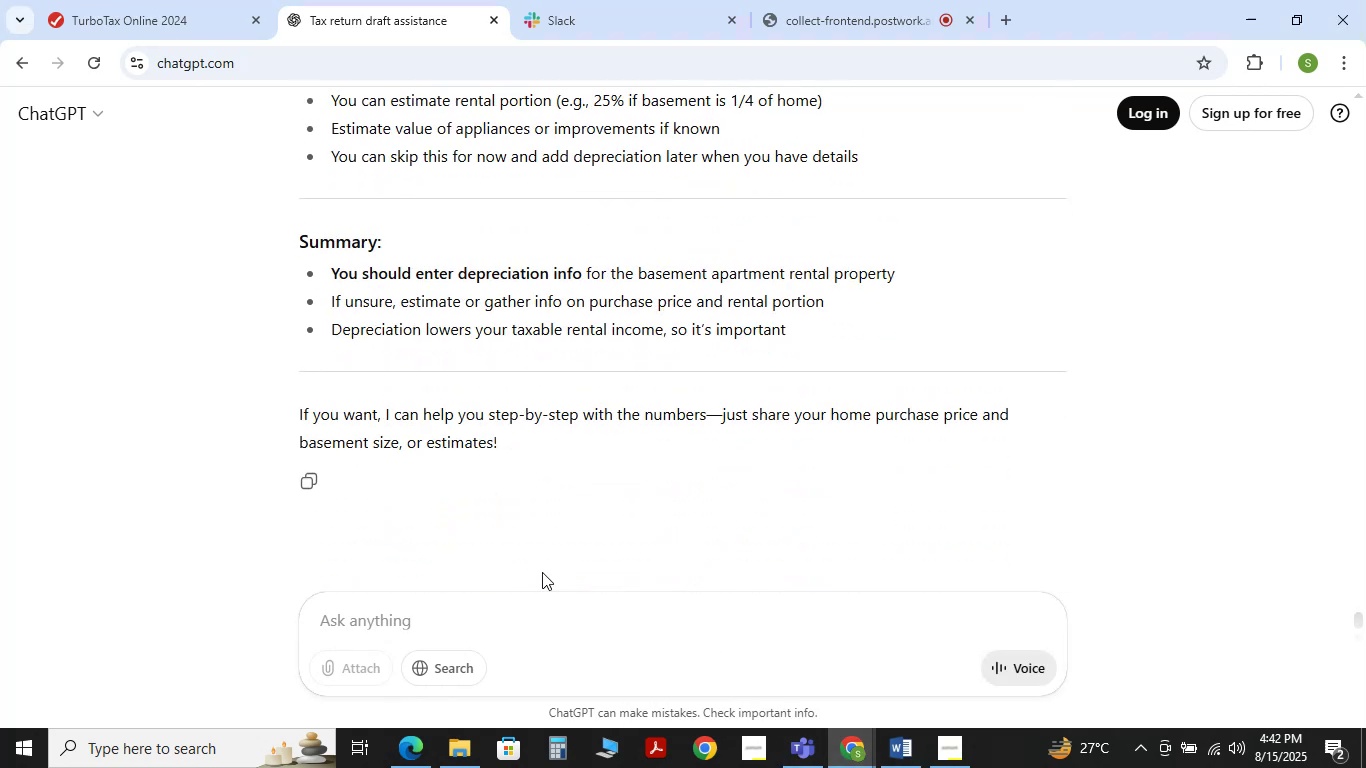 
scroll: coordinate [542, 572], scroll_direction: up, amount: 7.0
 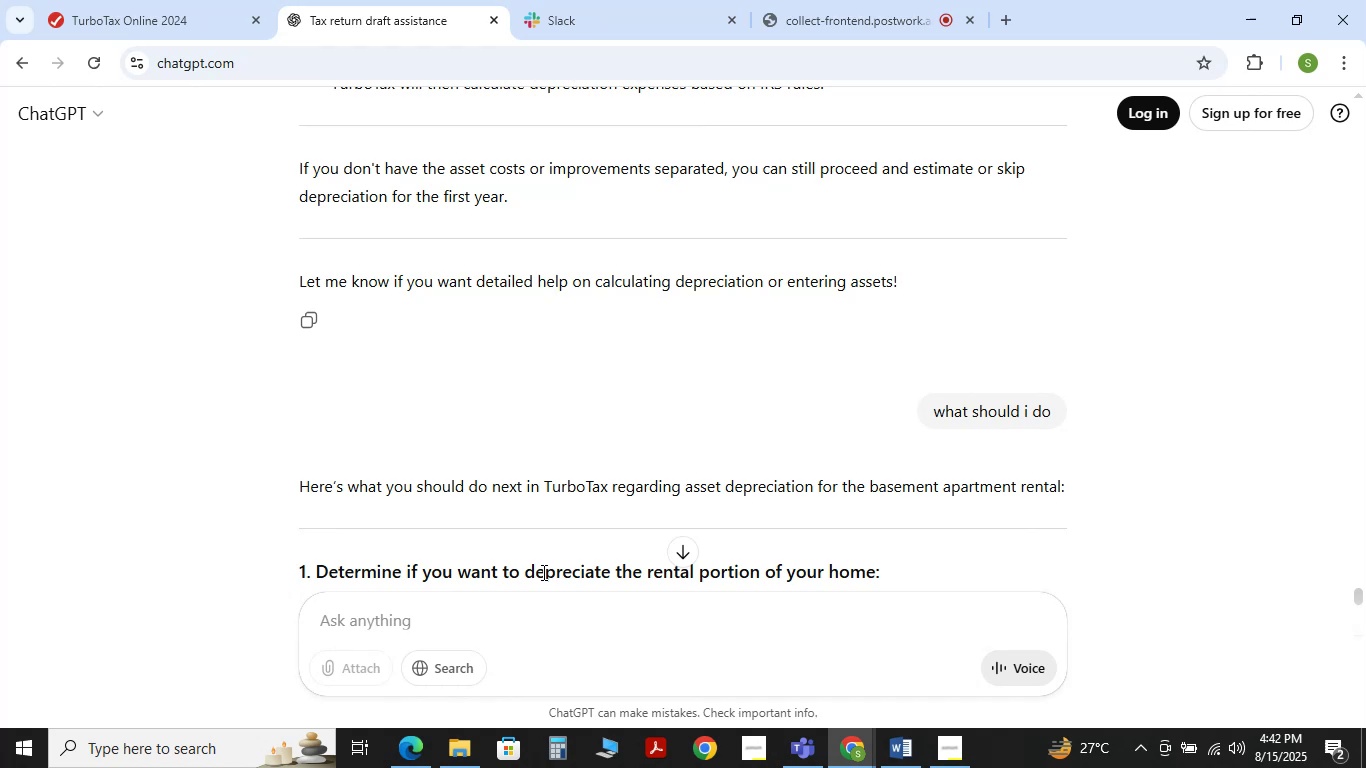 
scroll: coordinate [542, 572], scroll_direction: down, amount: 7.0
 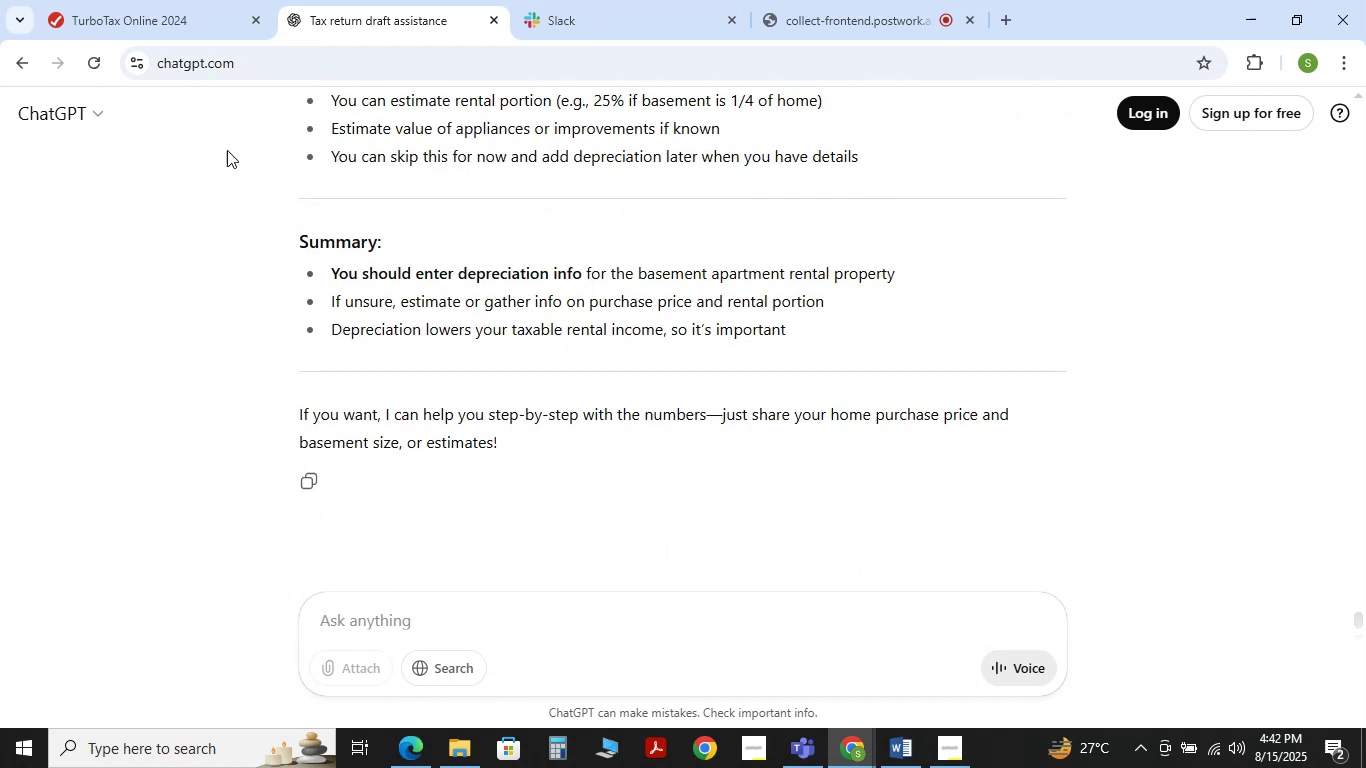 
left_click([156, 21])
 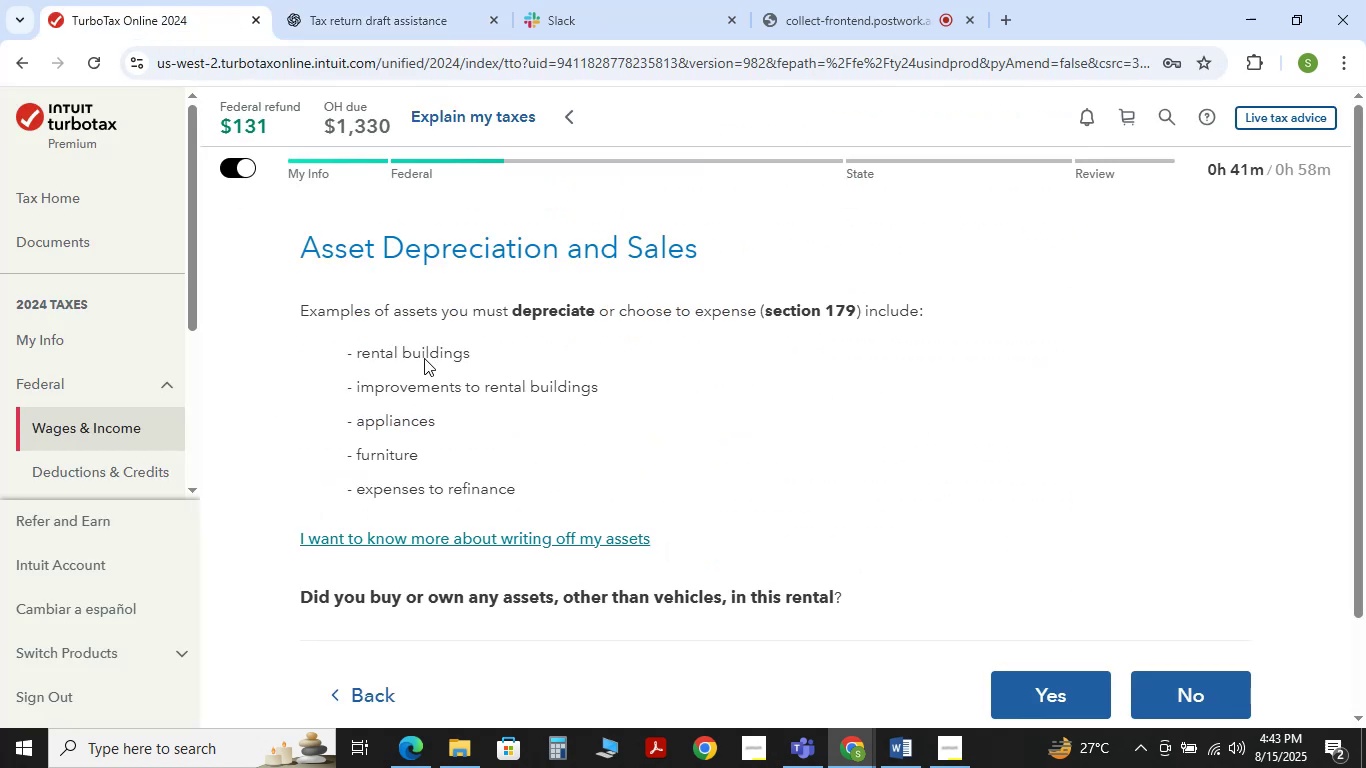 
wait(6.19)
 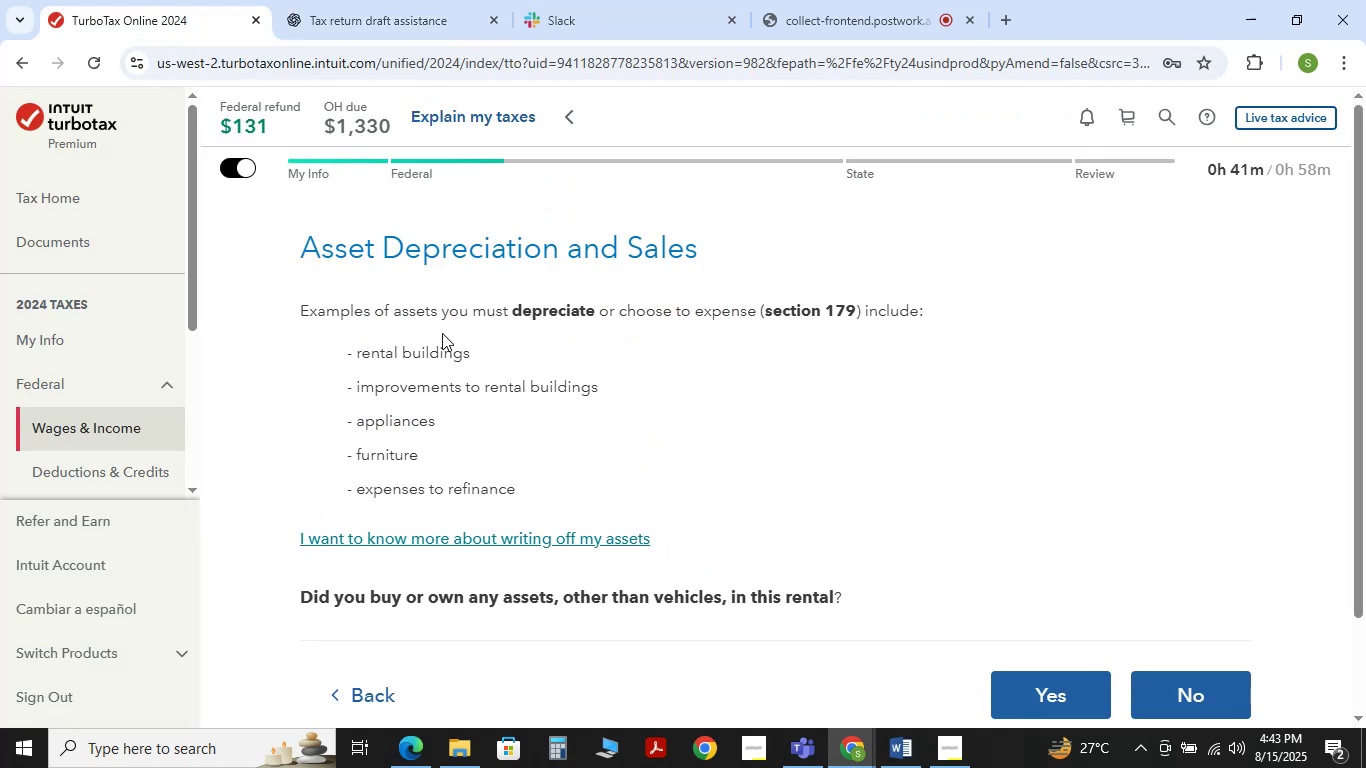 
left_click([891, 741])
 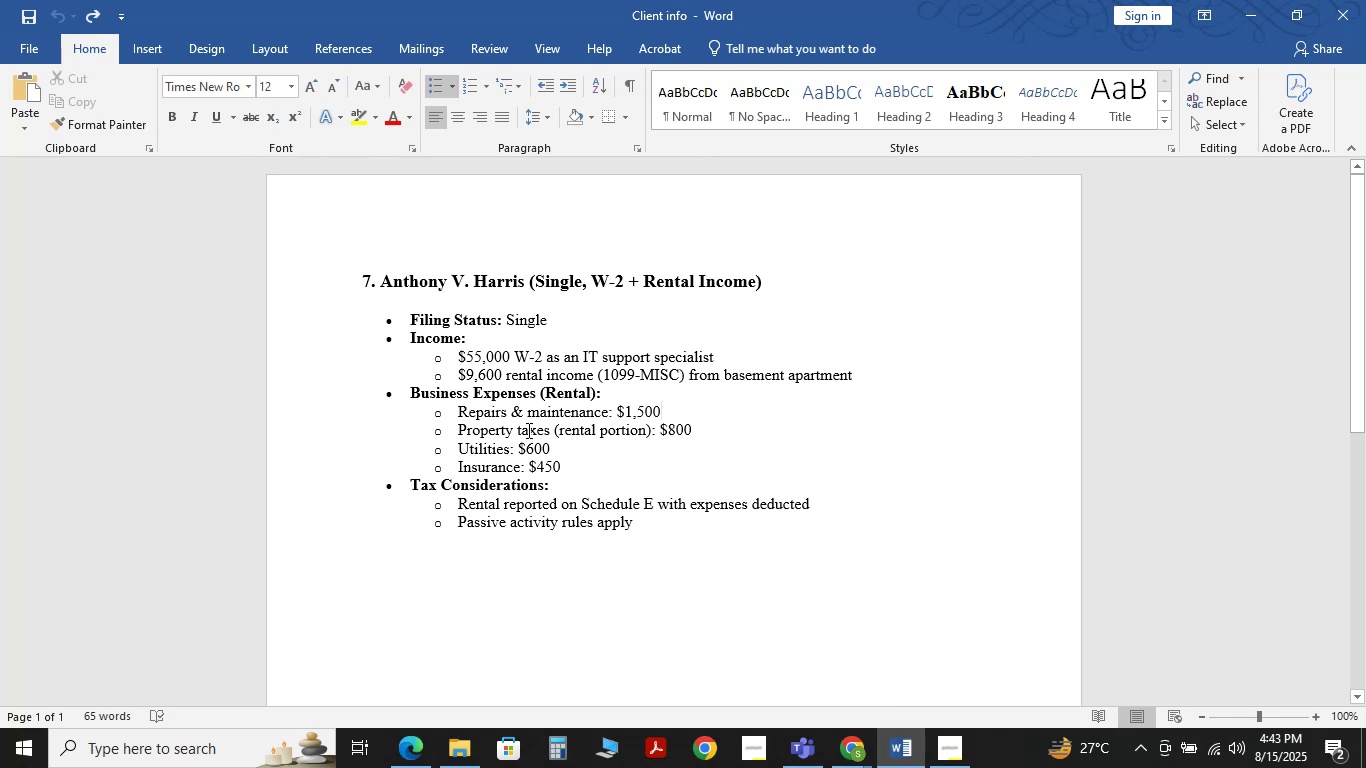 
wait(8.38)
 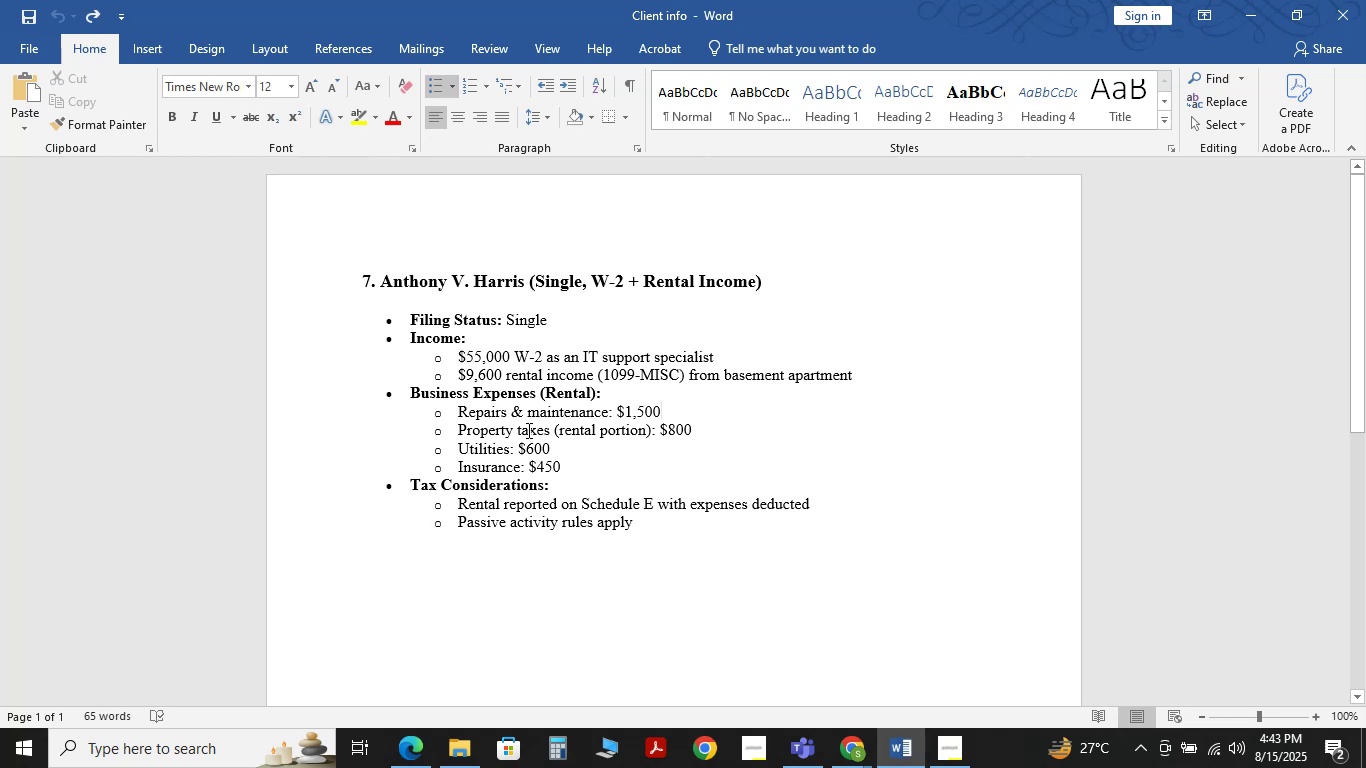 
left_click([760, 687])
 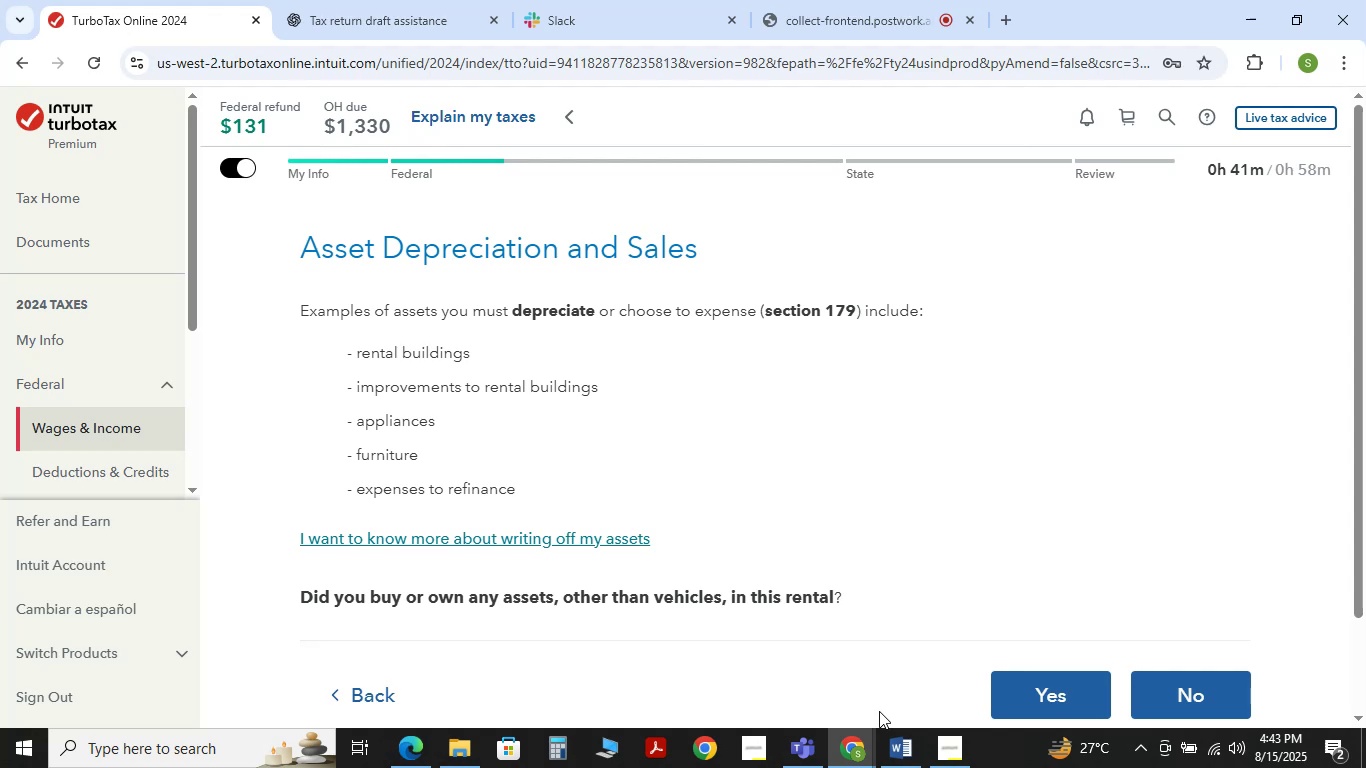 
wait(5.11)
 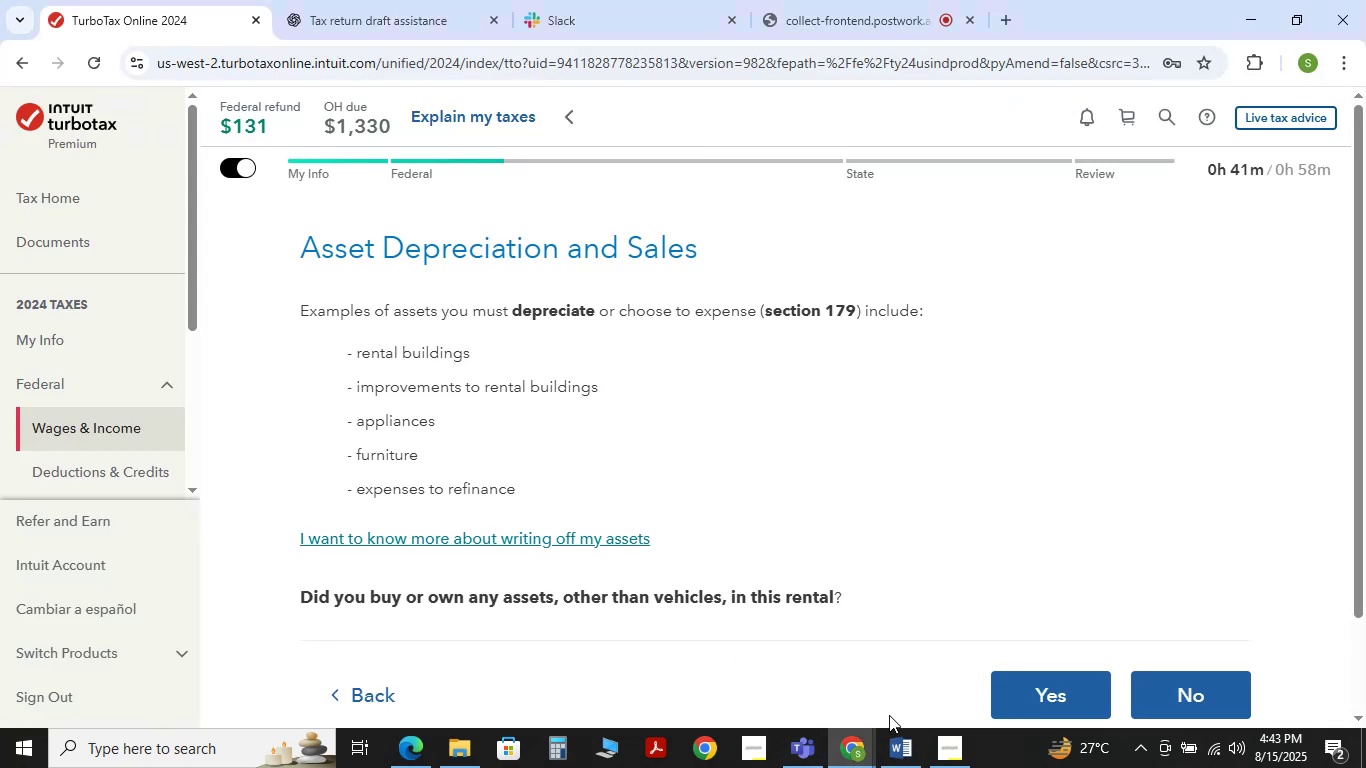 
left_click([451, 0])
 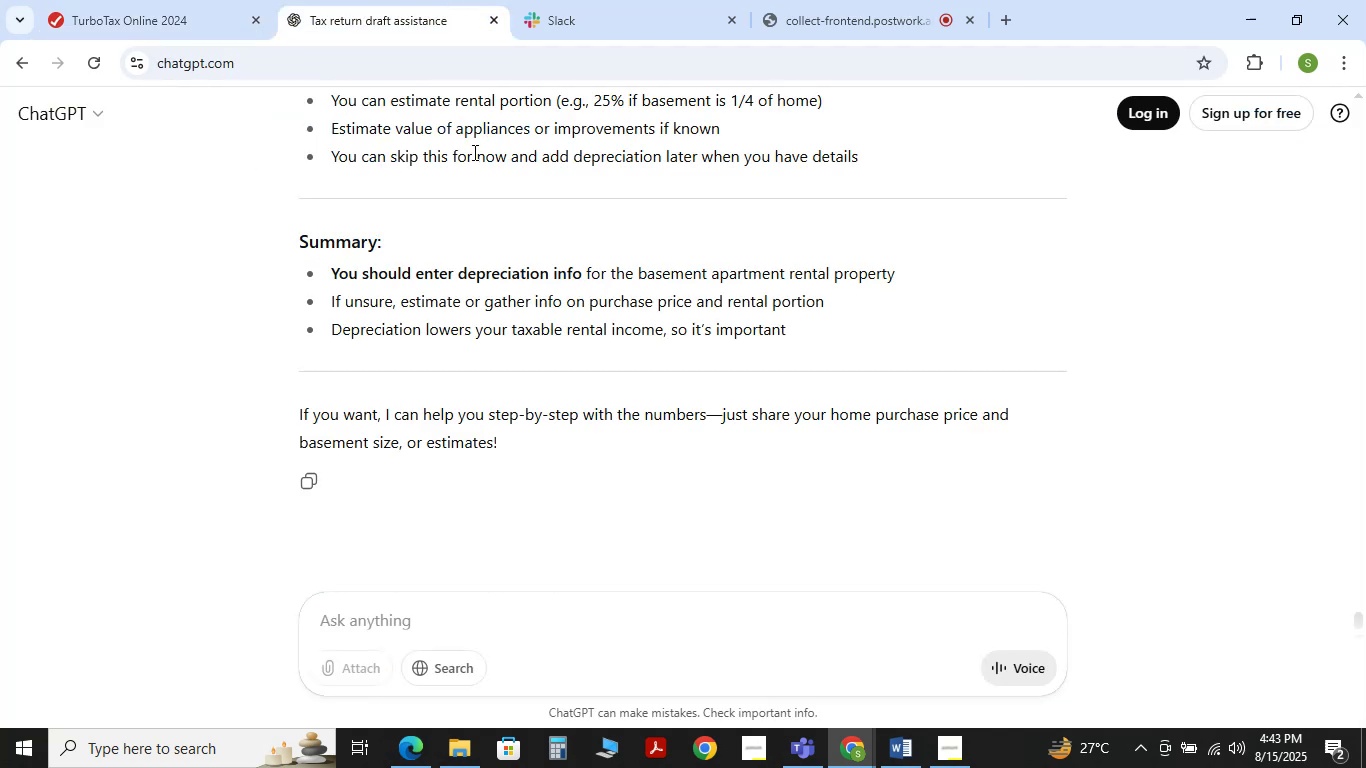 
type(he receive rental from rental property )
 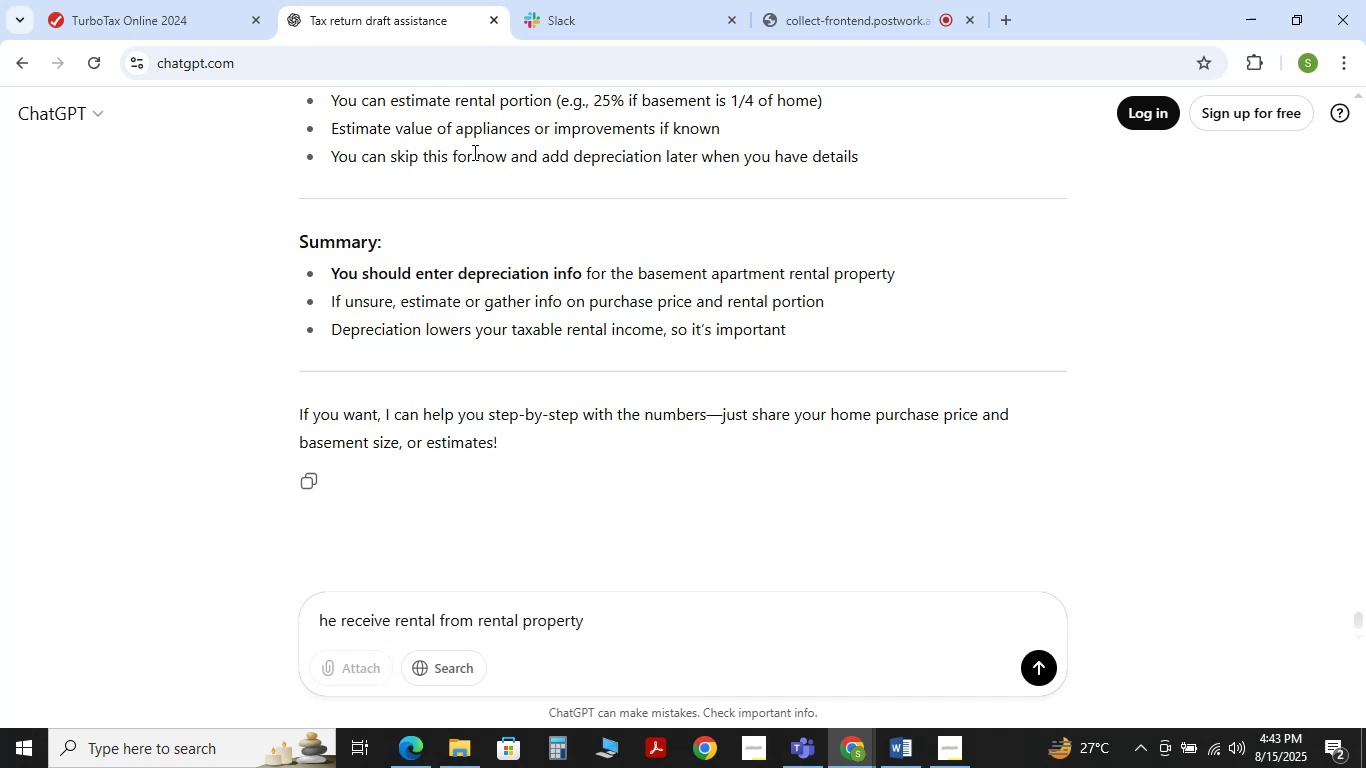 
hold_key(key=ArrowLeft, duration=1.23)
 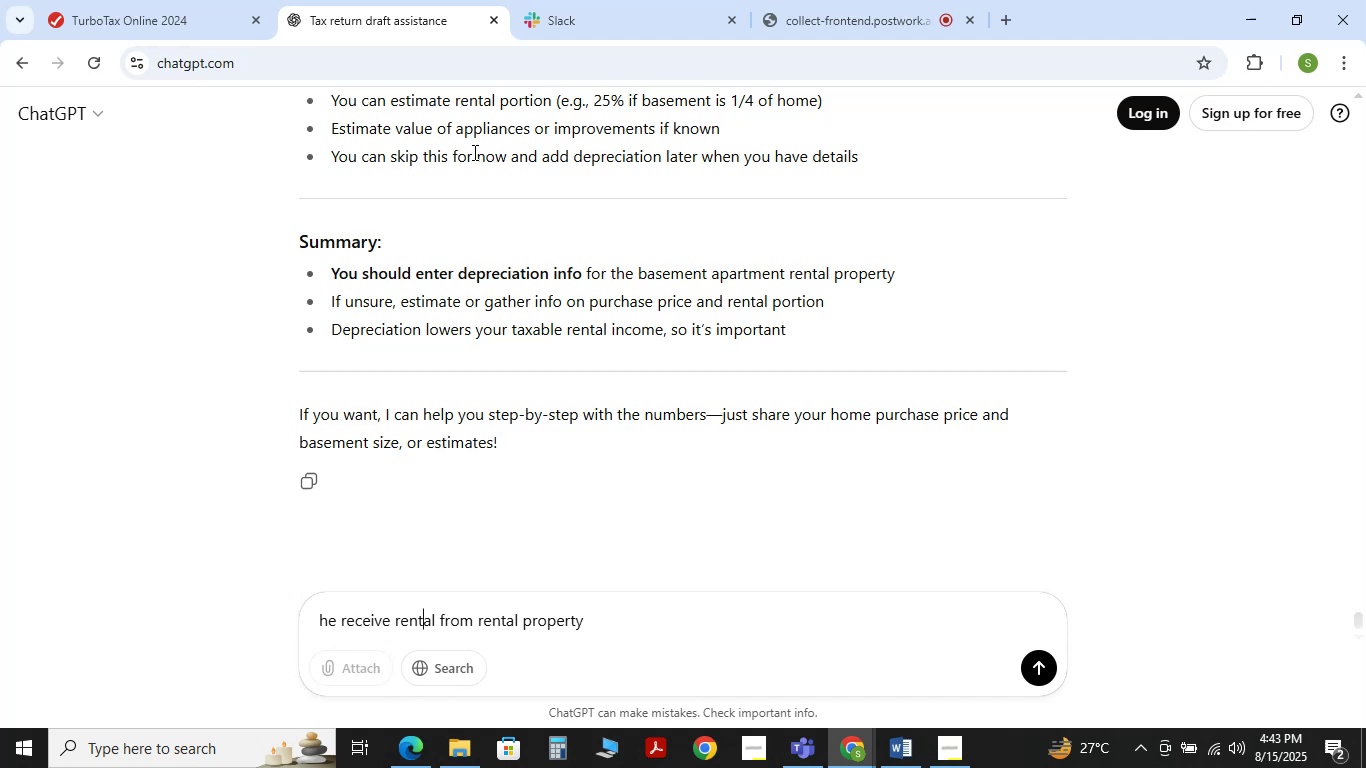 
key(ArrowRight)
 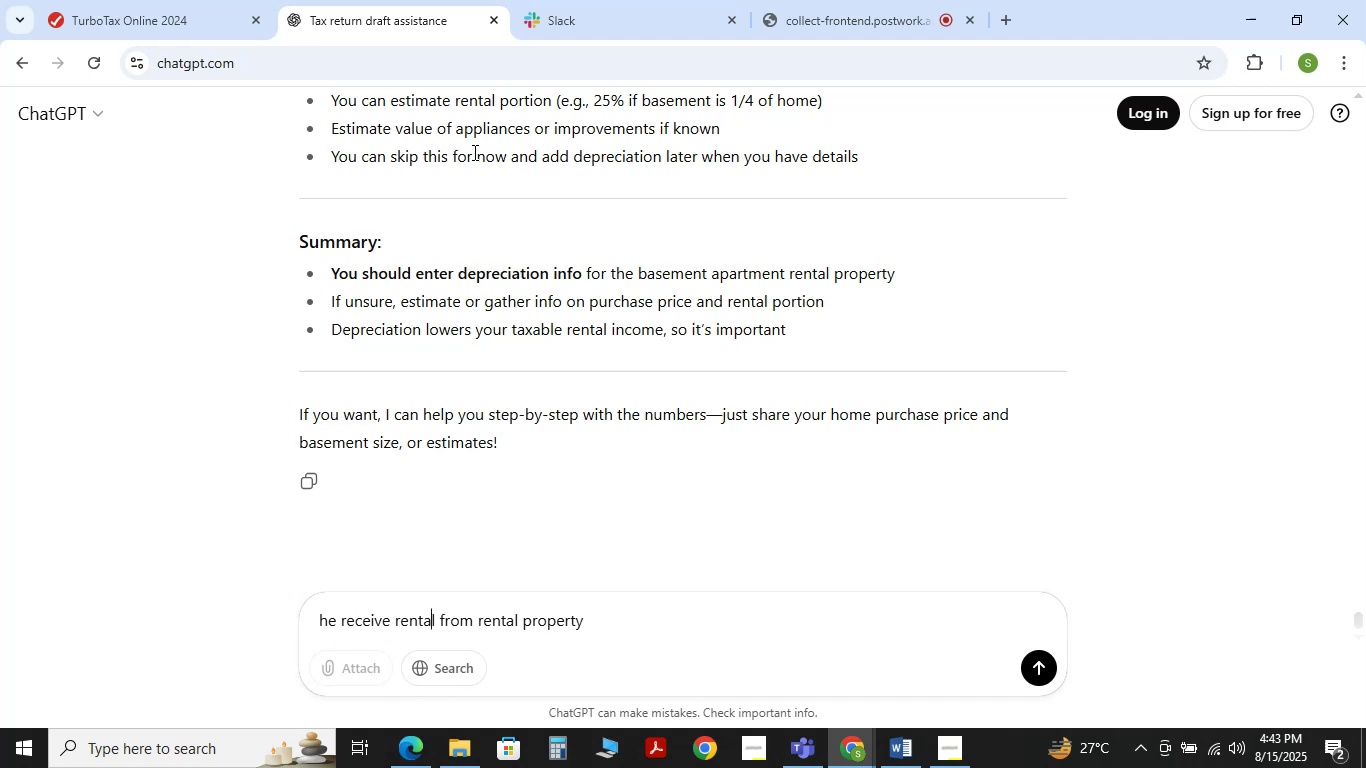 
key(ArrowRight)
 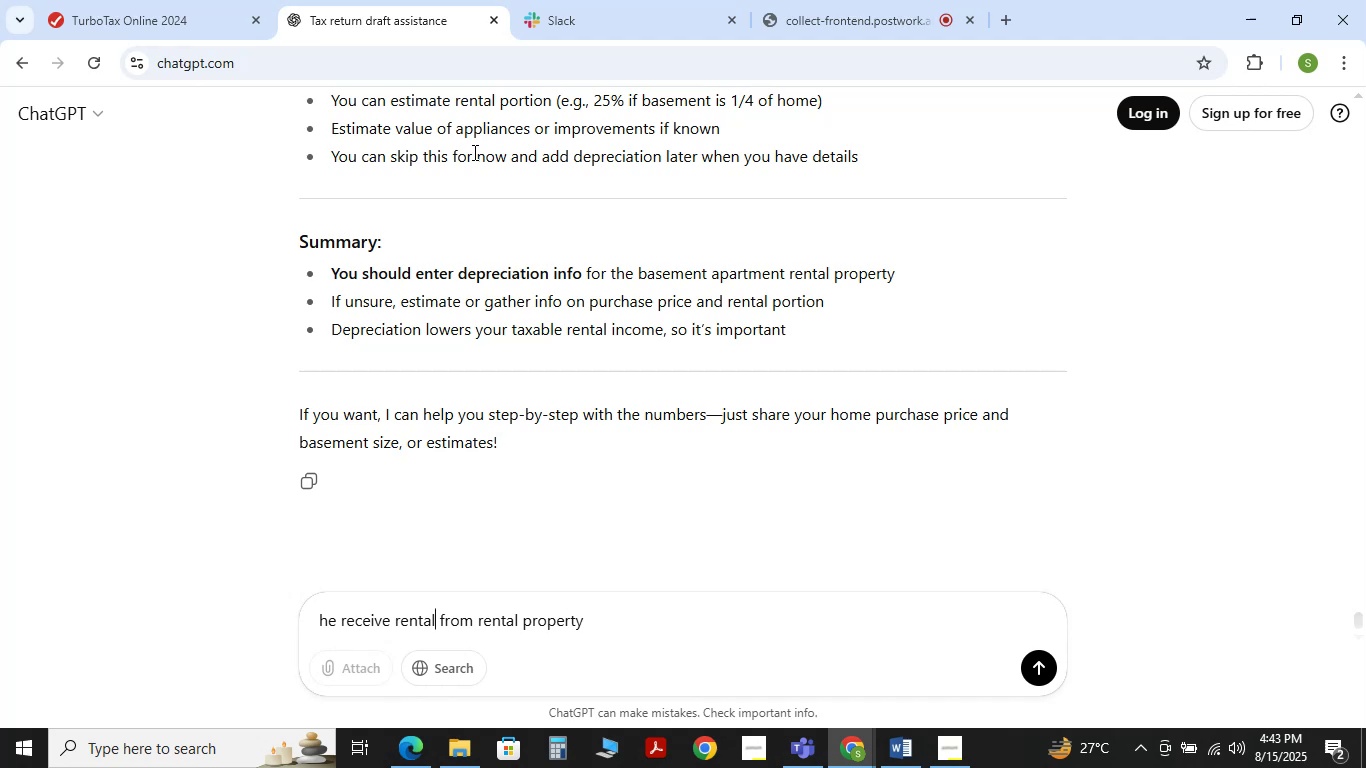 
key(Backspace)
 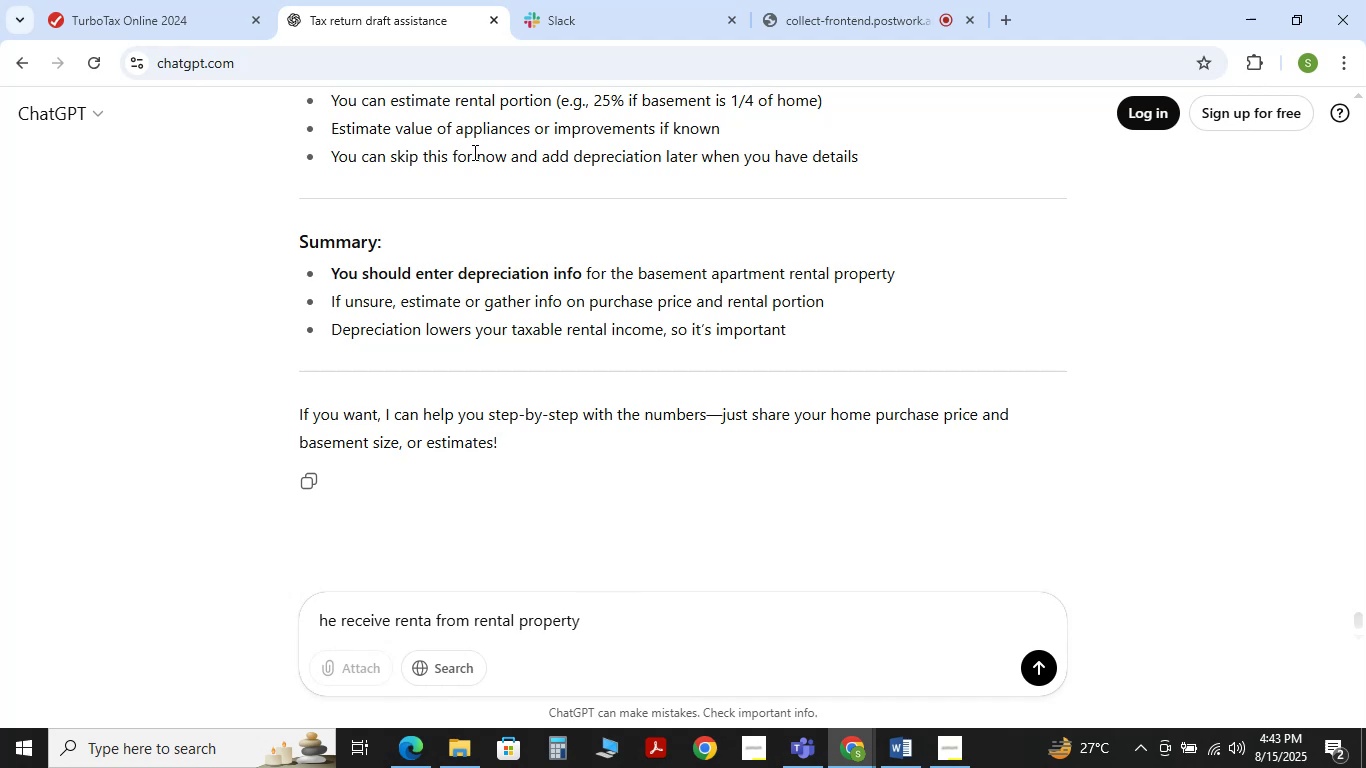 
key(Backspace)
 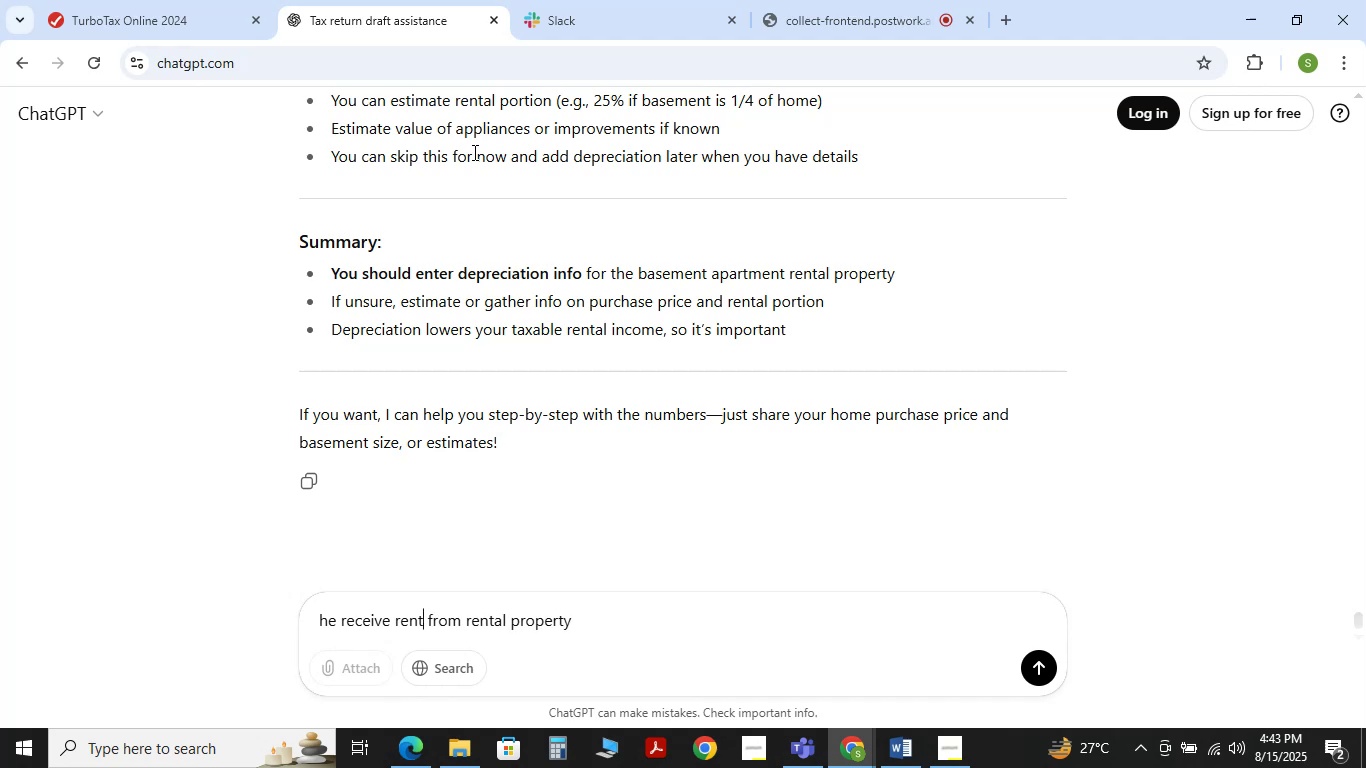 
hold_key(key=ArrowRight, duration=1.05)
 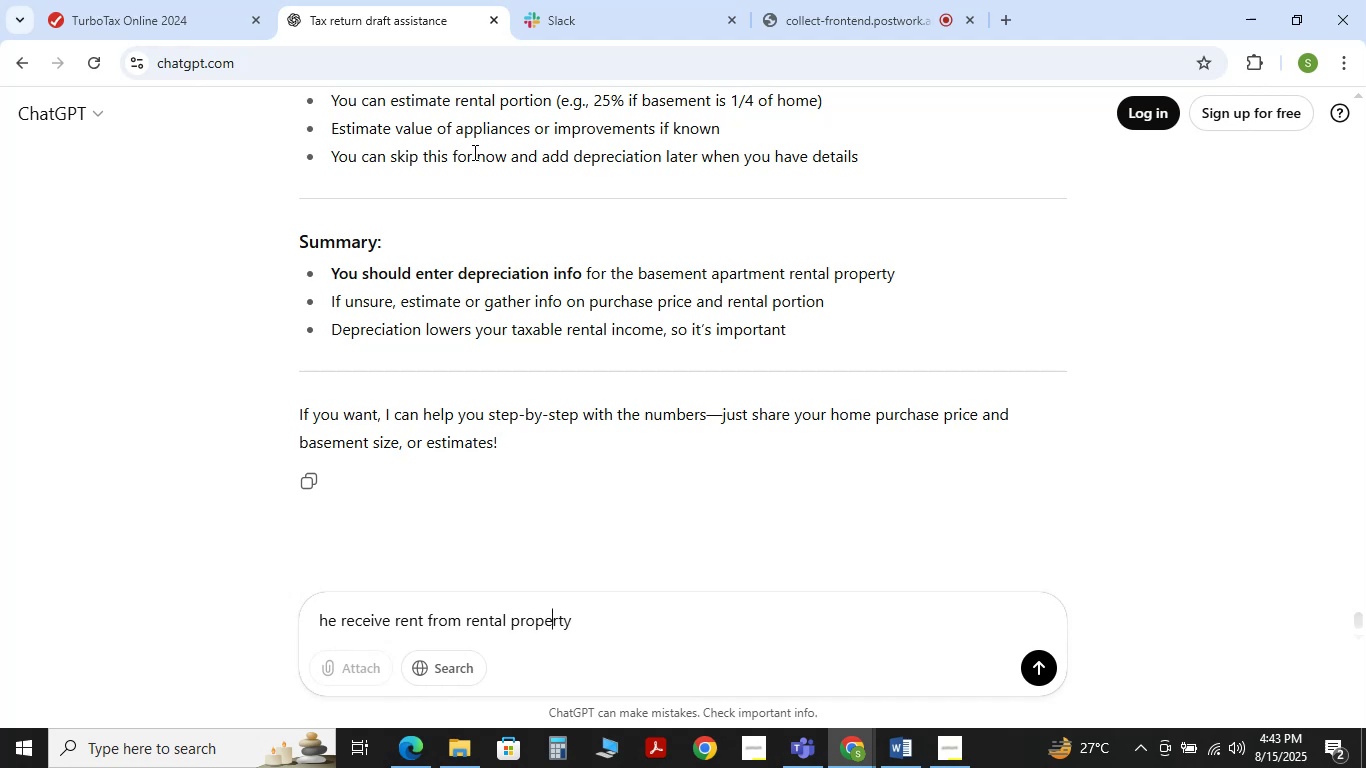 
key(ArrowRight)
 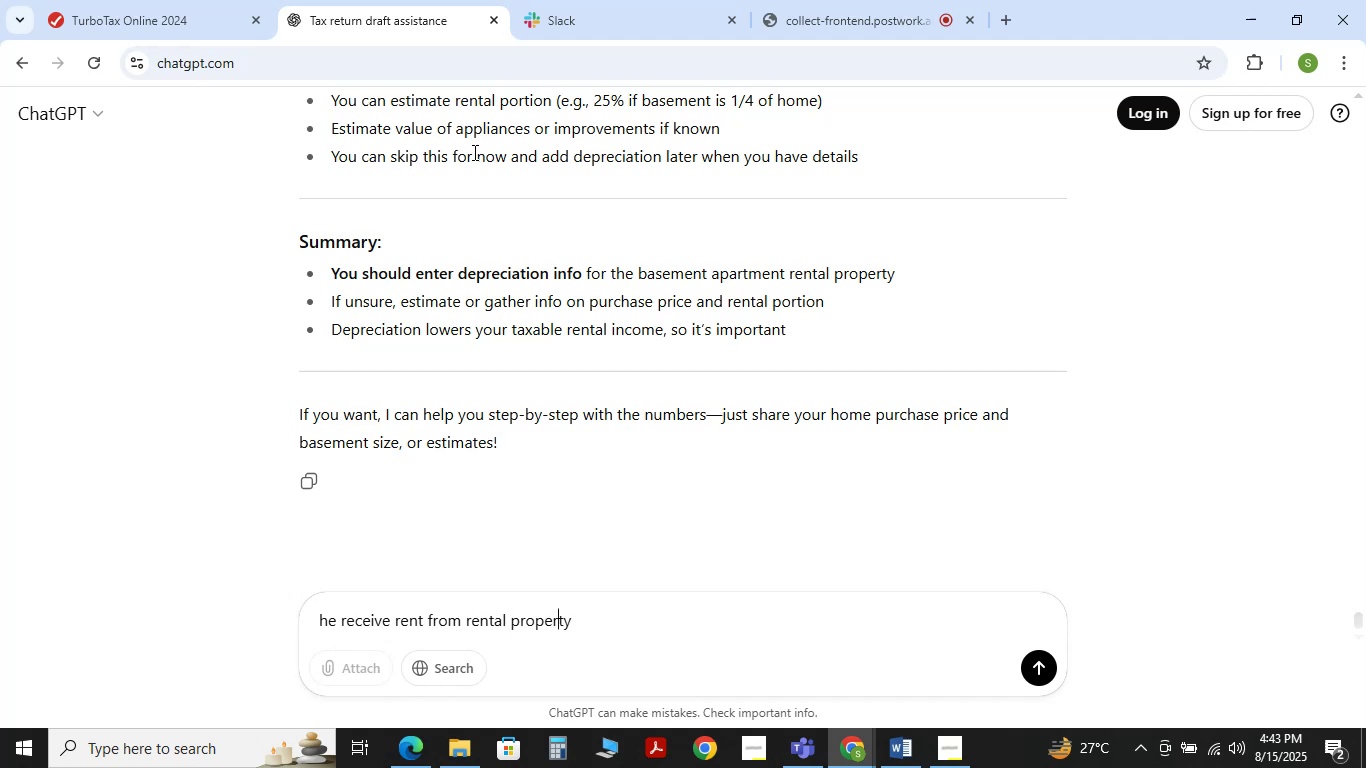 
key(ArrowRight)
 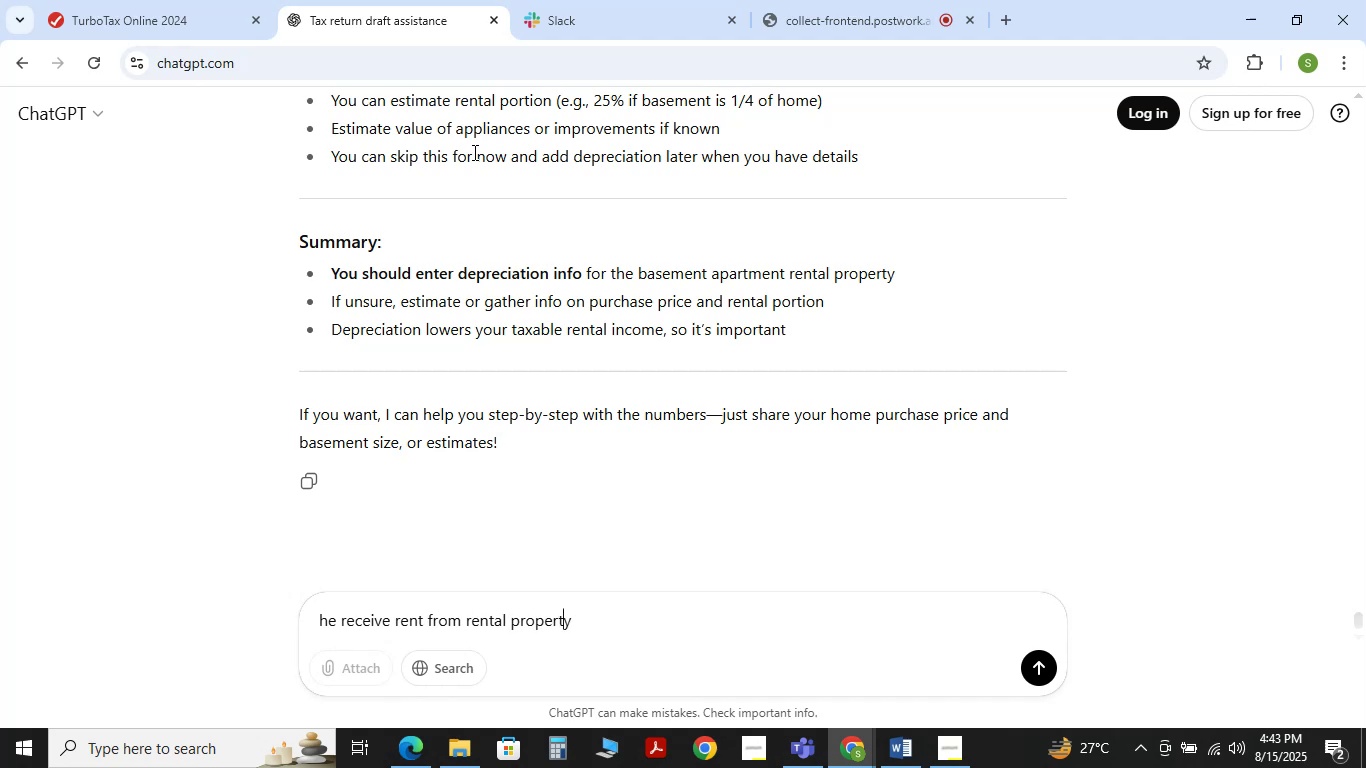 
key(ArrowRight)
 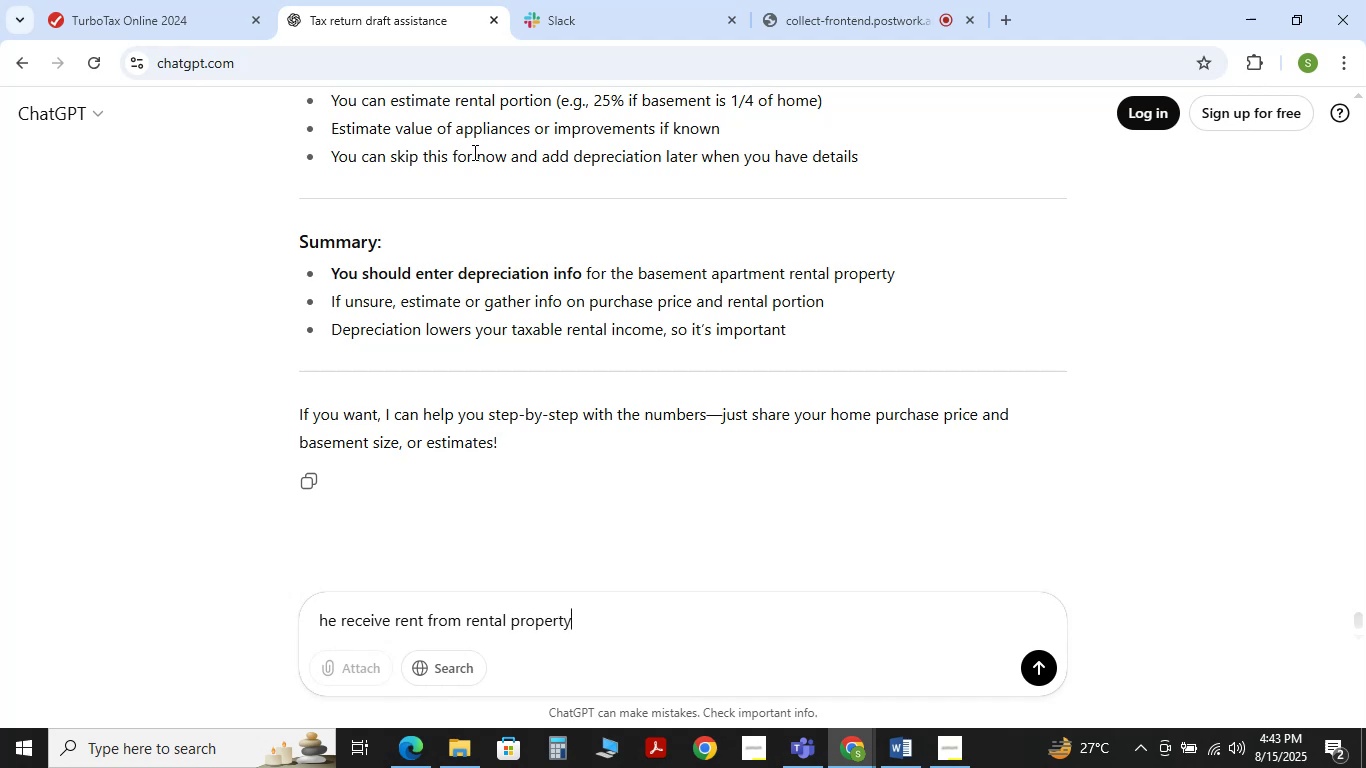 
key(Space)
 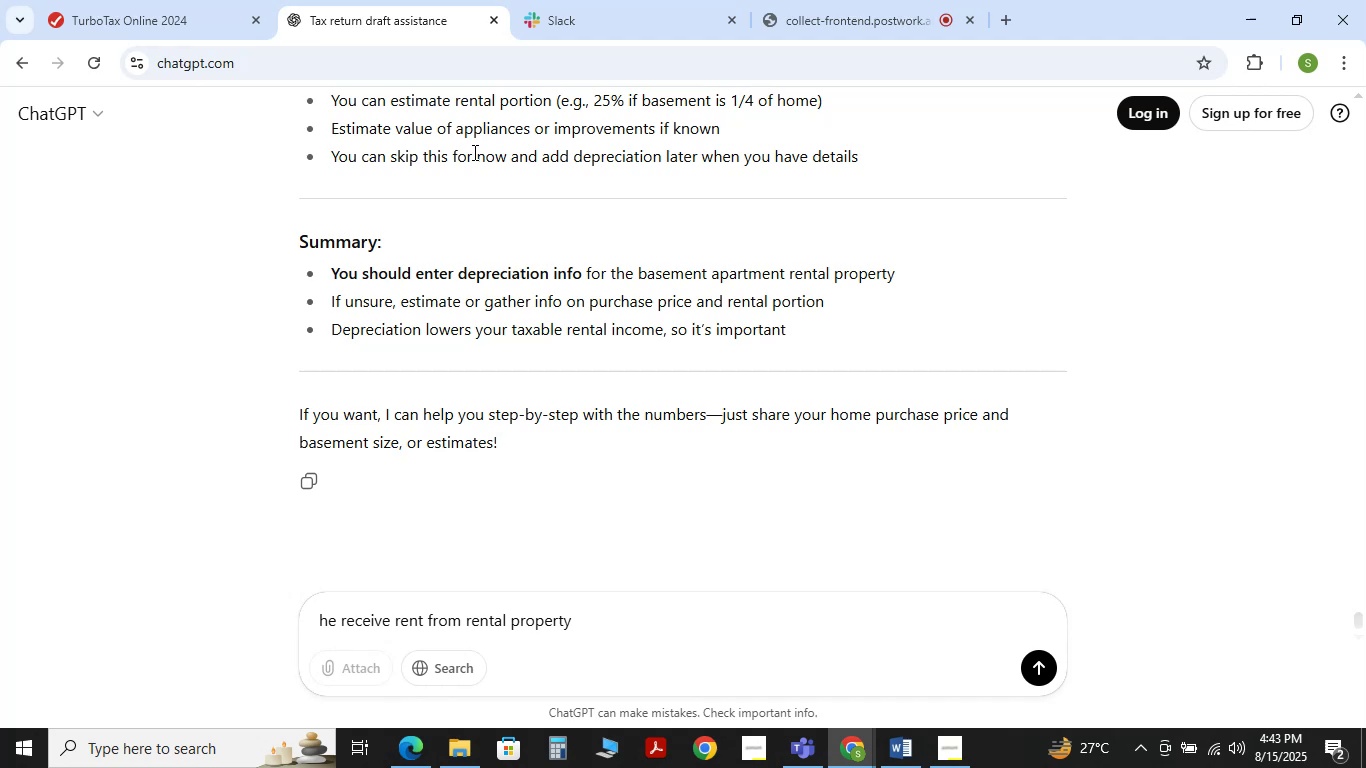 
type(is it )
 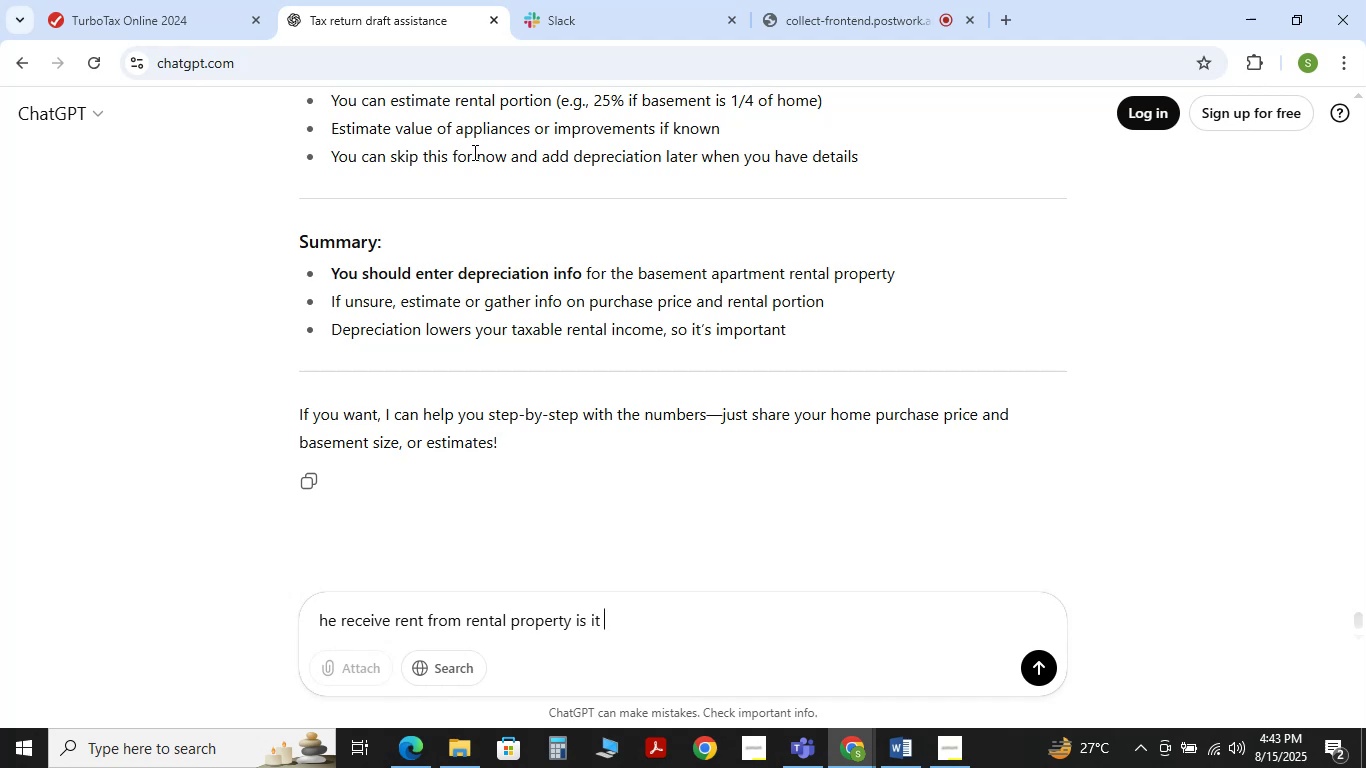 
hold_key(key=Backspace, duration=0.54)
 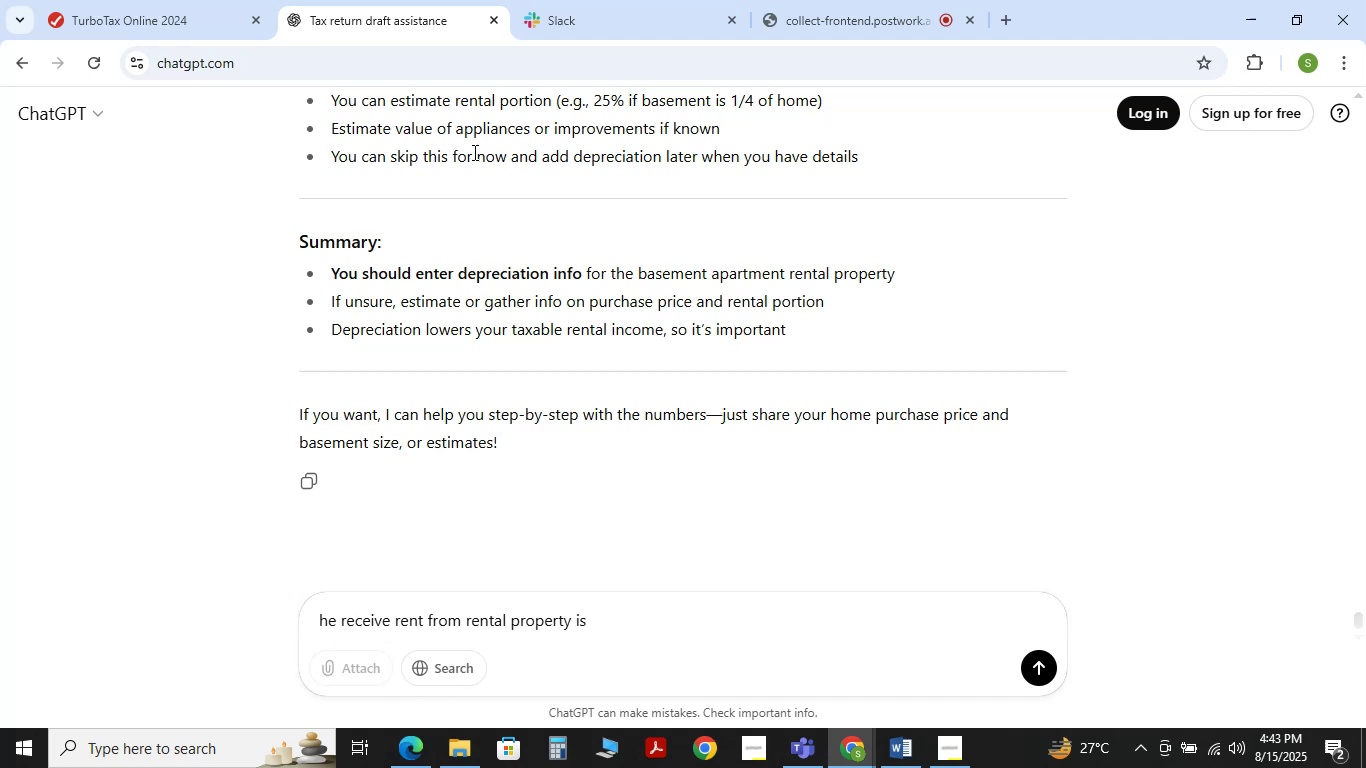 
key(Backspace)
key(Backspace)
key(Backspace)
type(from a basemenrt)
key(Backspace)
type( apartment what its is t)
key(Backspace)
type(it 100 my )
key(Backspace)
key(Backspace)
key(Backspace)
type(li)
key(Backspace)
key(Backspace)
type(under my ownership)
 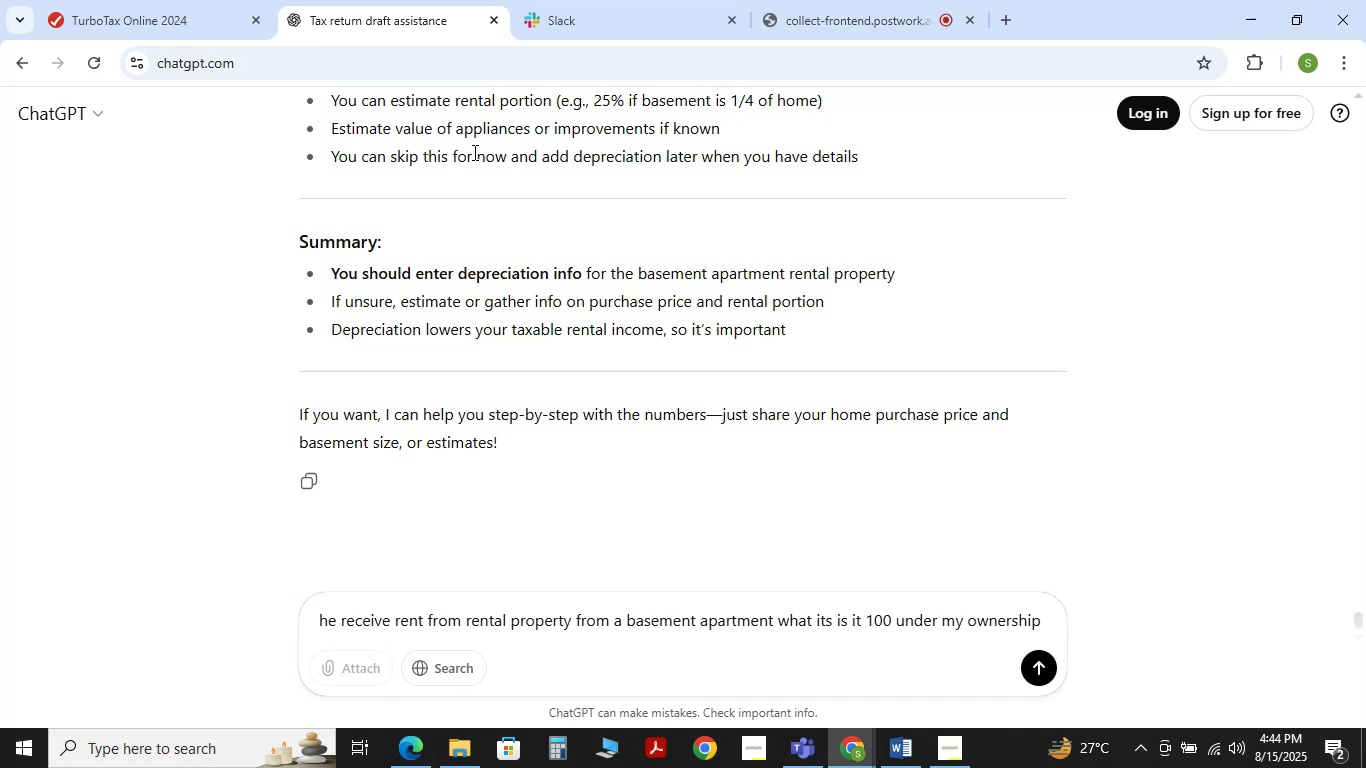 
key(Enter)
 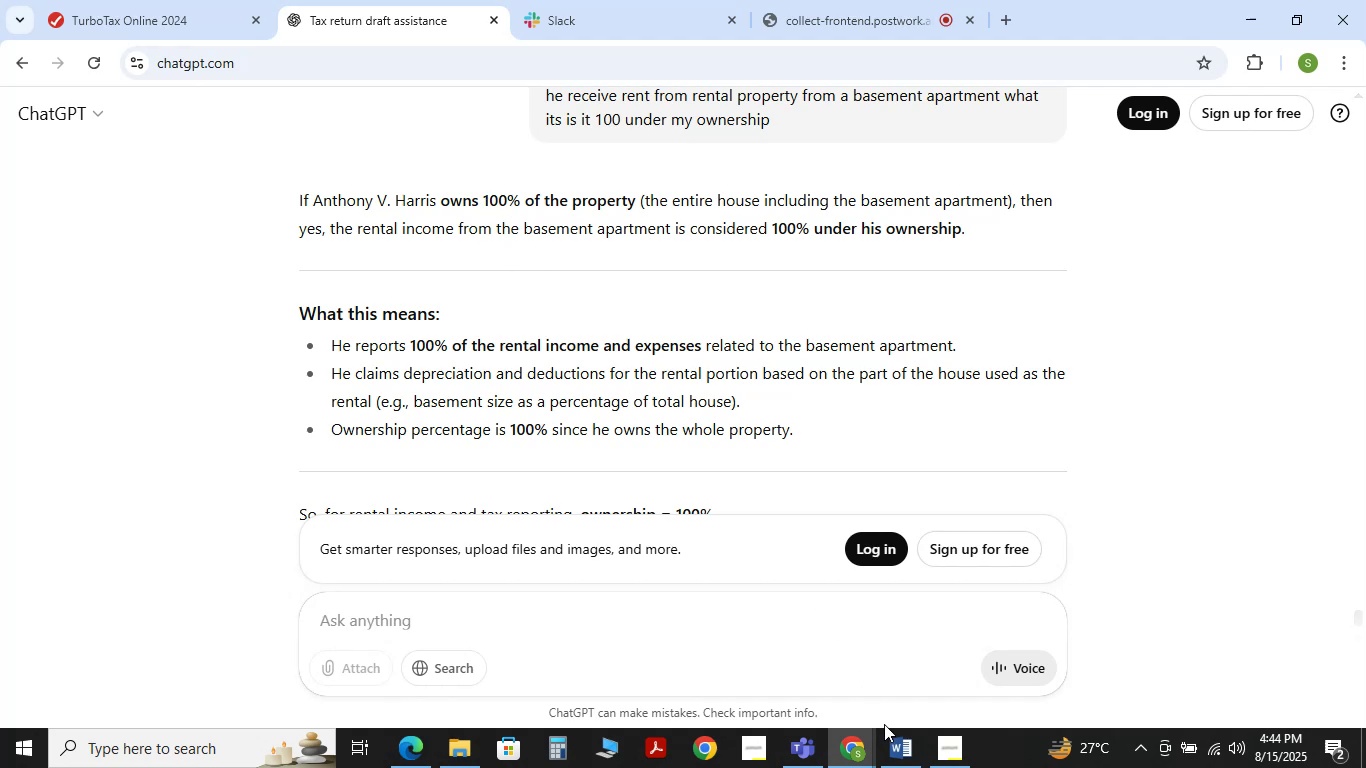 
wait(18.39)
 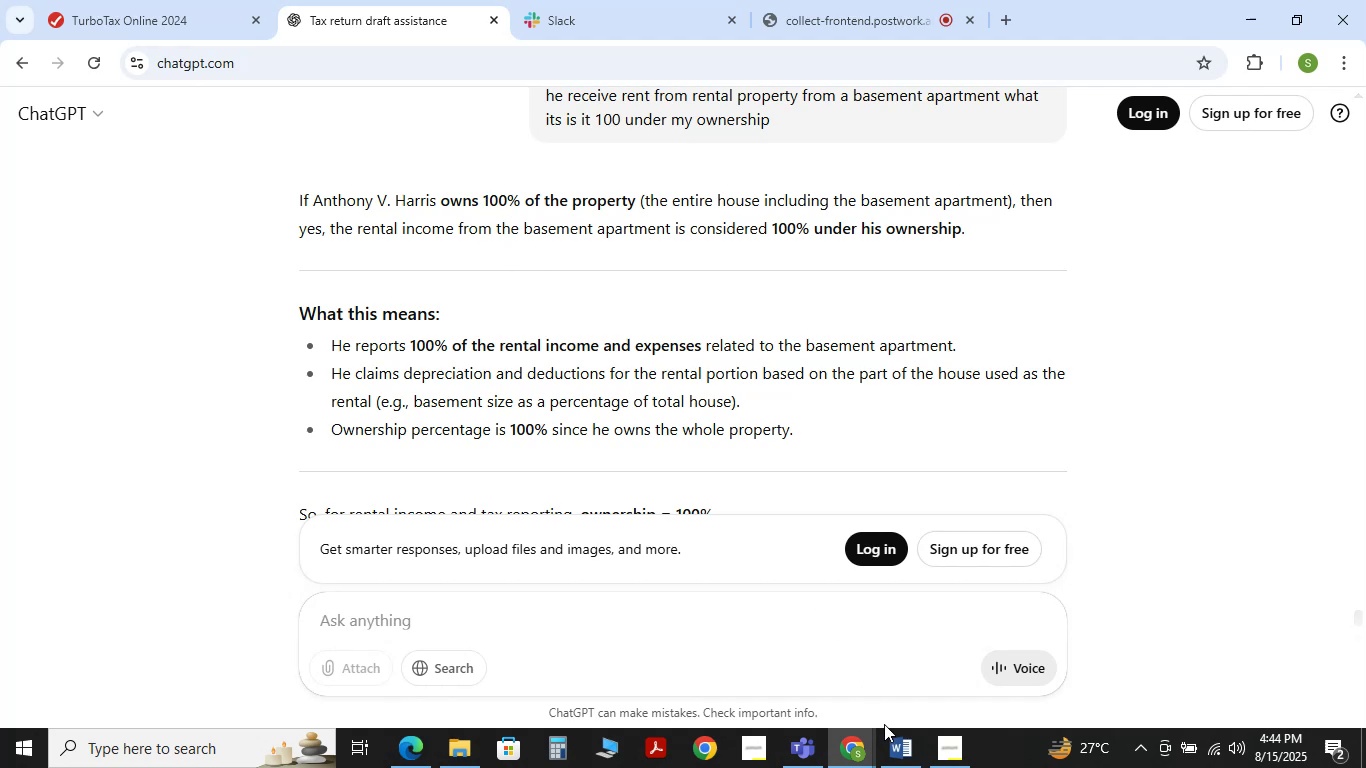 
left_click([785, 690])
 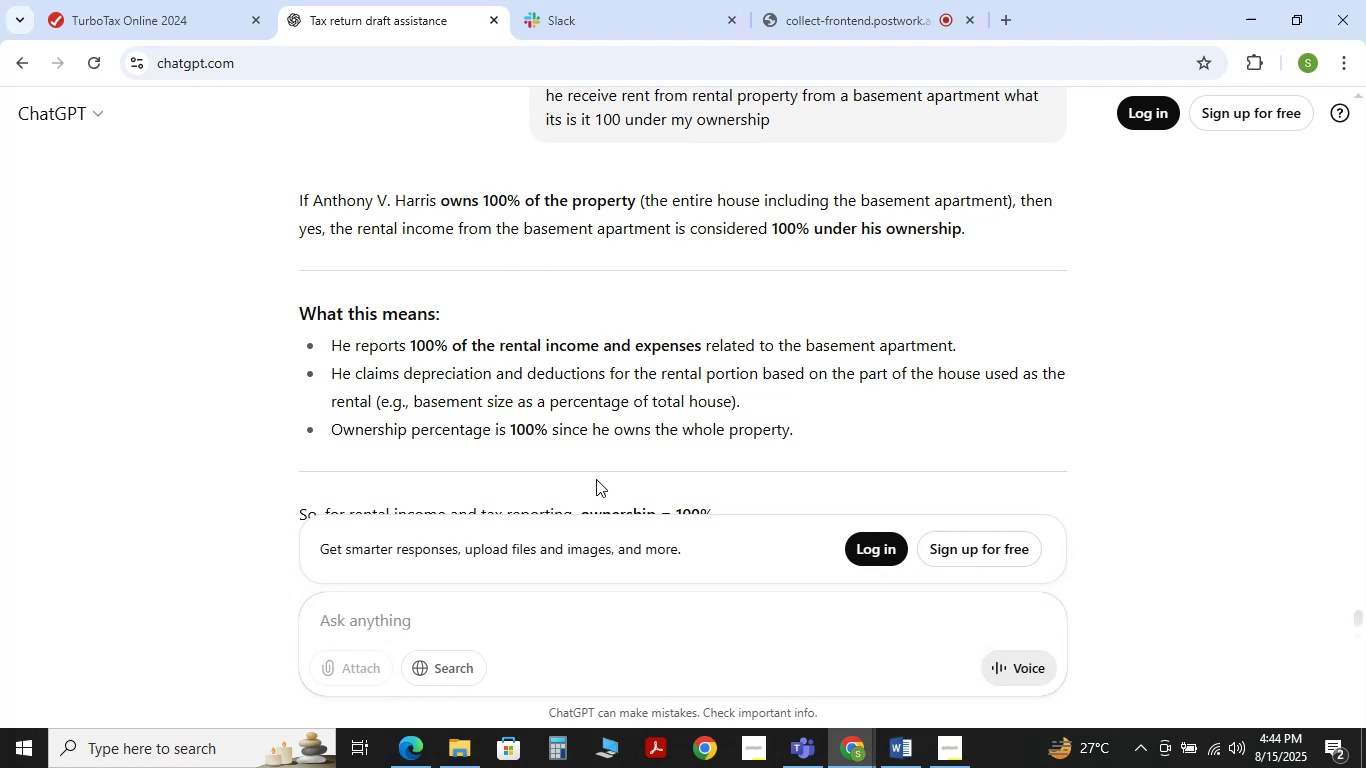 
scroll: coordinate [572, 426], scroll_direction: down, amount: 3.0
 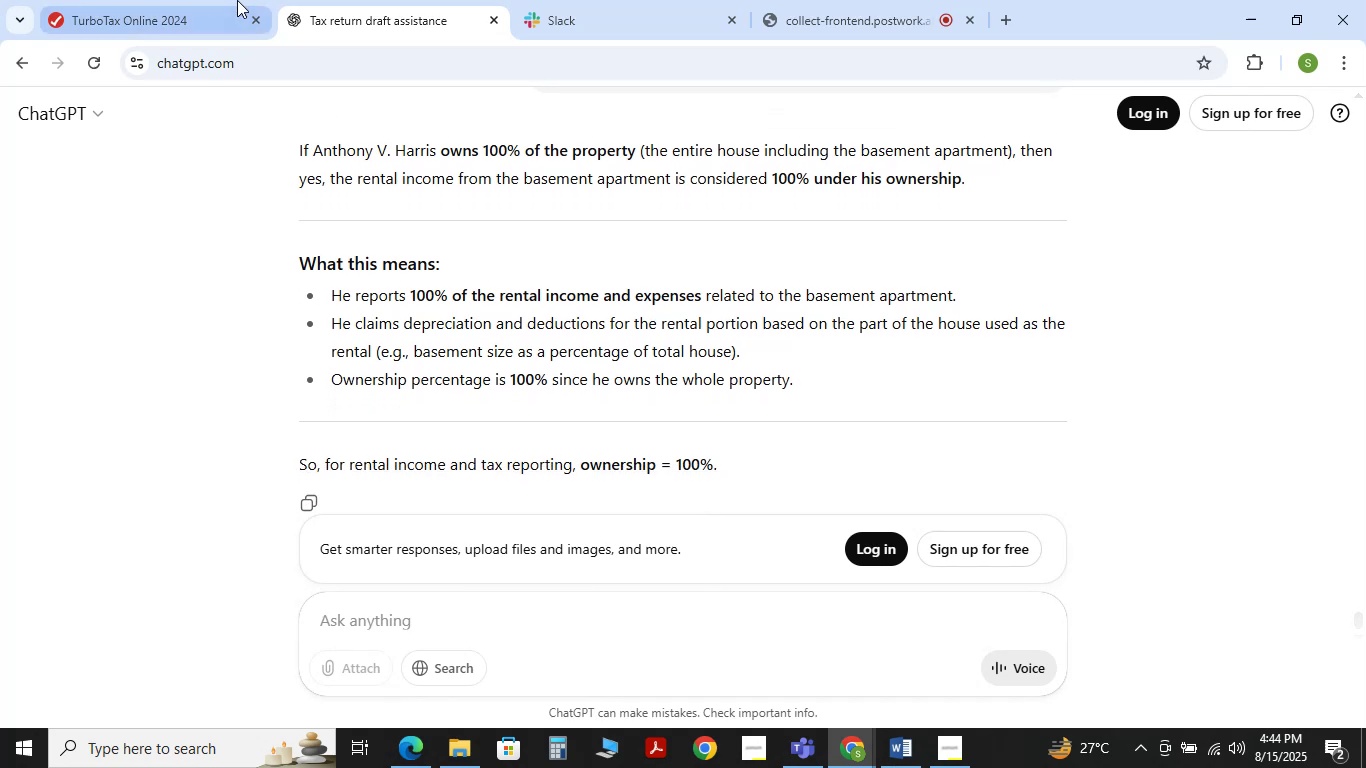 
left_click([201, 0])
 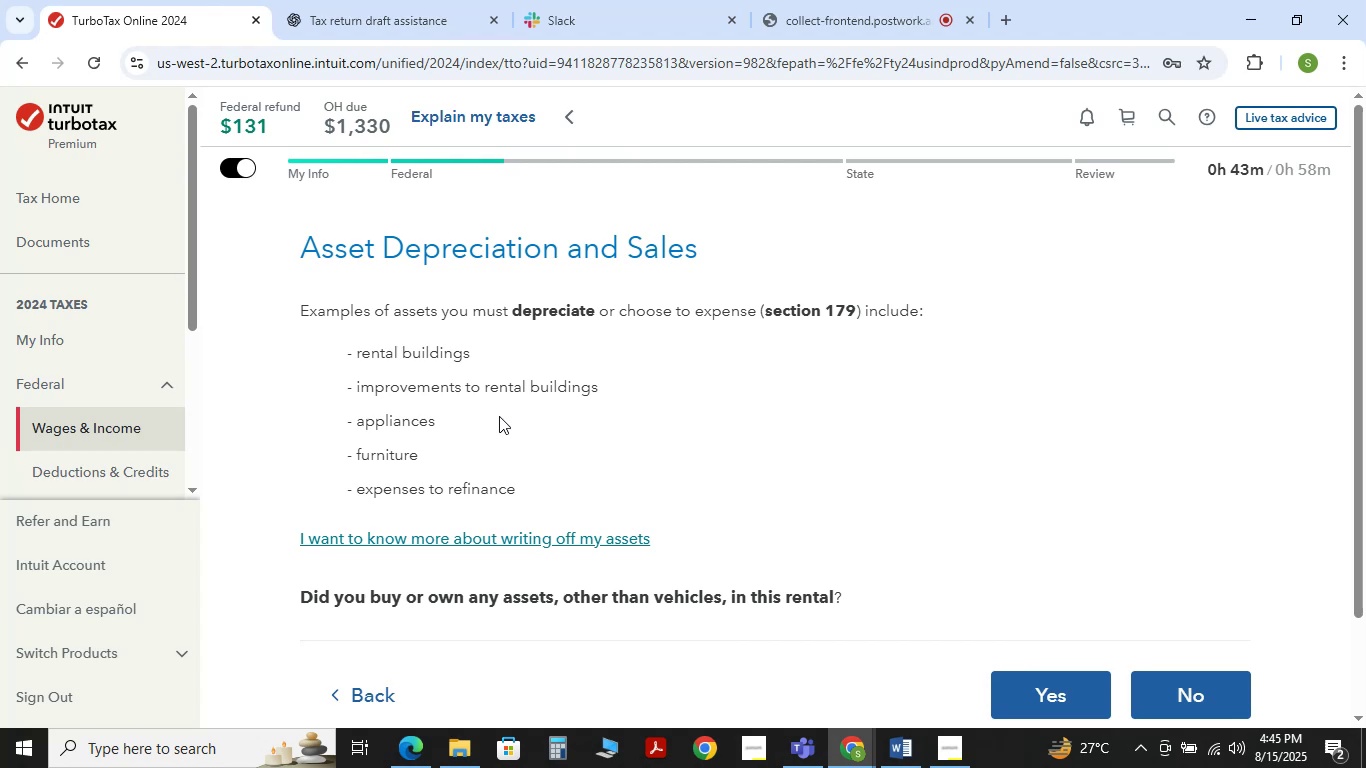 
wait(28.26)
 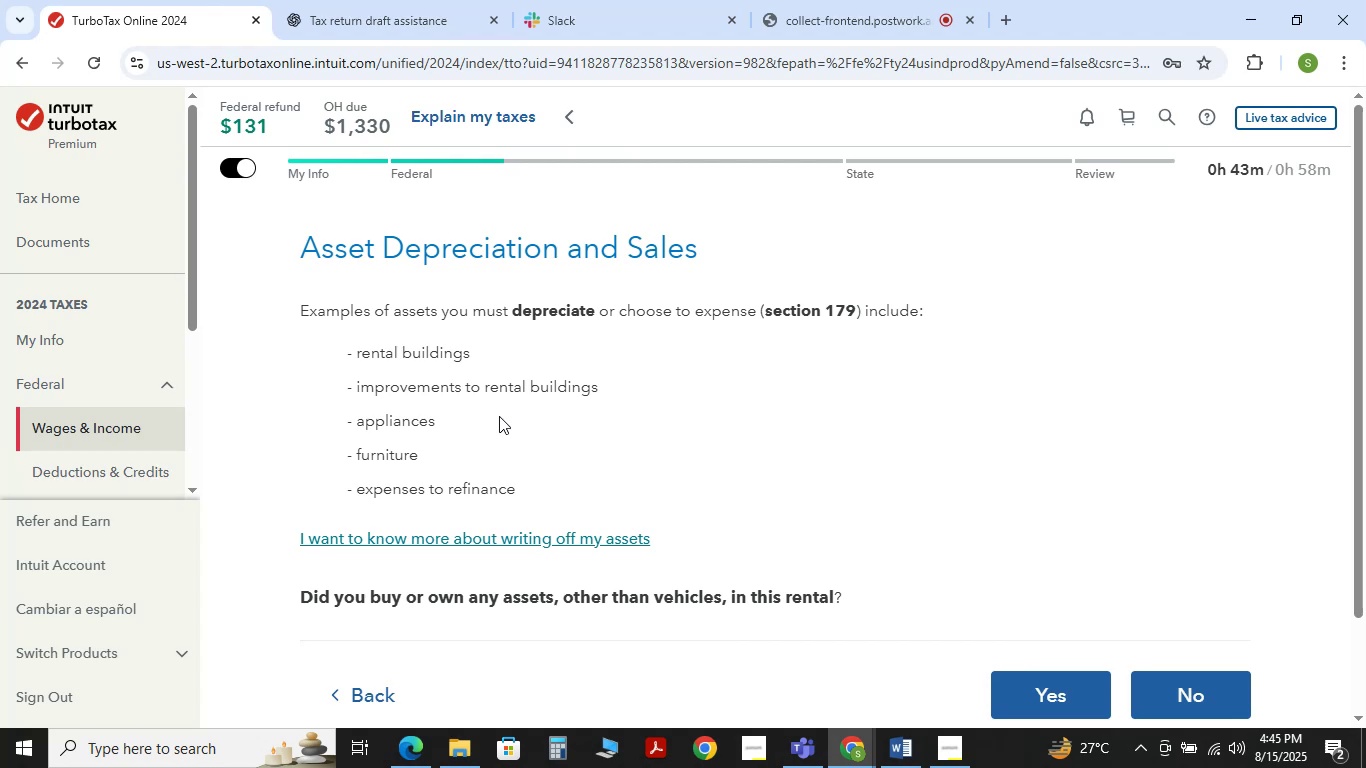 
left_click([345, 0])
 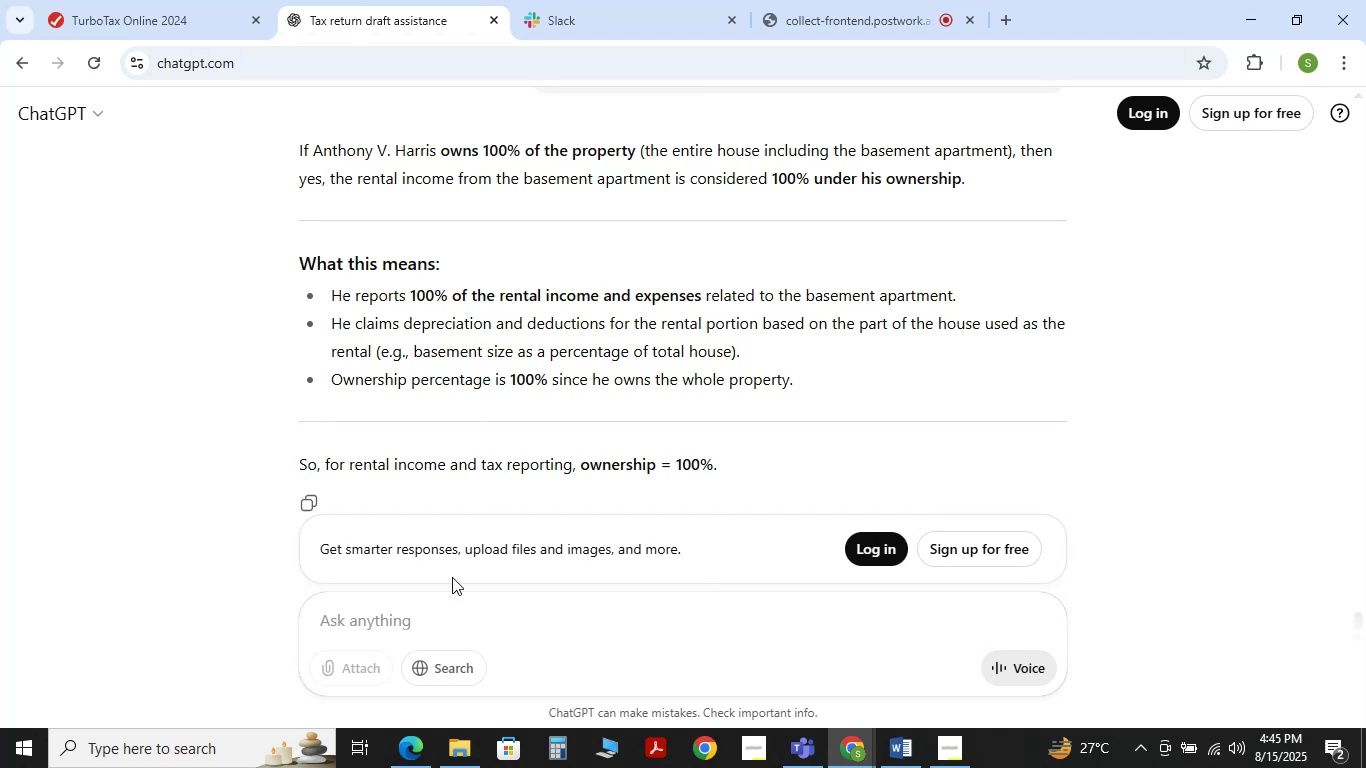 
left_click([413, 609])
 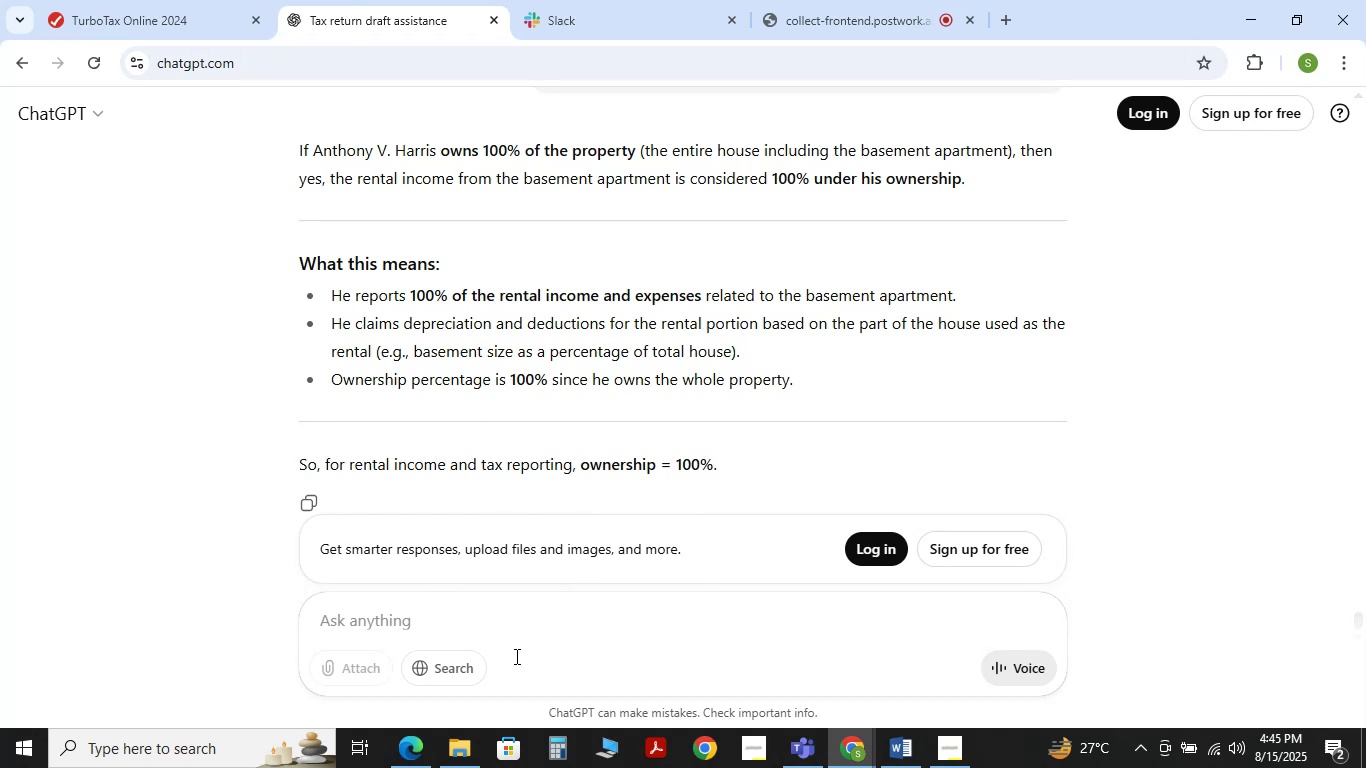 
left_click([511, 625])
 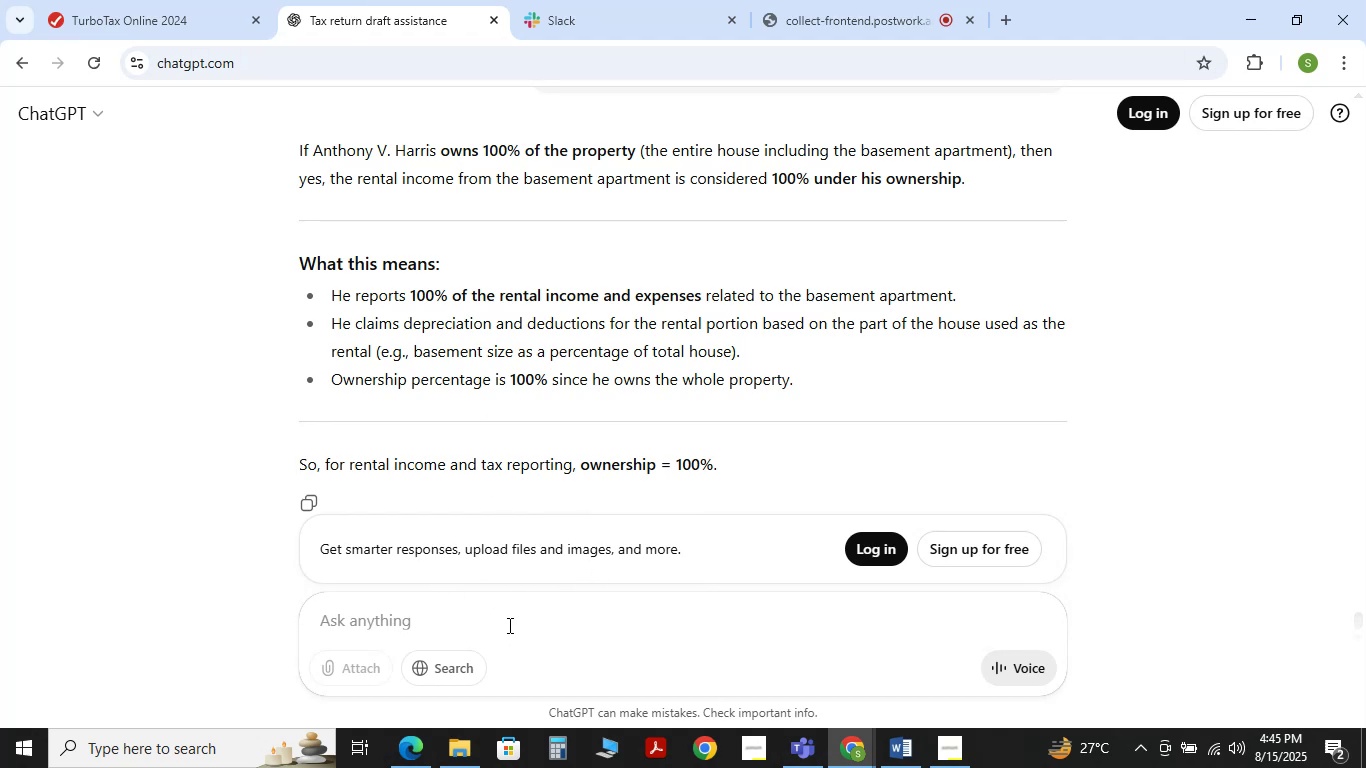 
type(if i consider as an expense )
 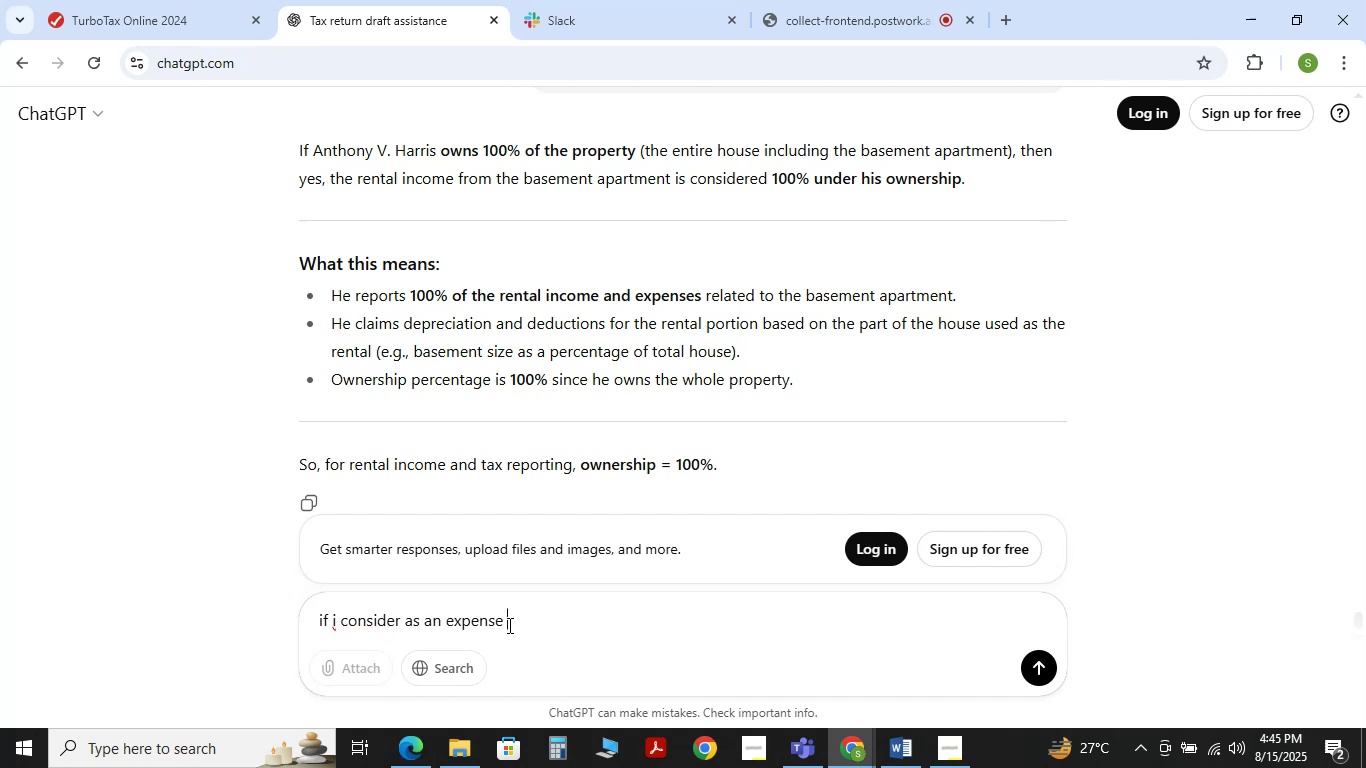 
type(of asset s)
key(Backspace)
type(depri)
key(Backspace)
type(eciation should say yes or no)
 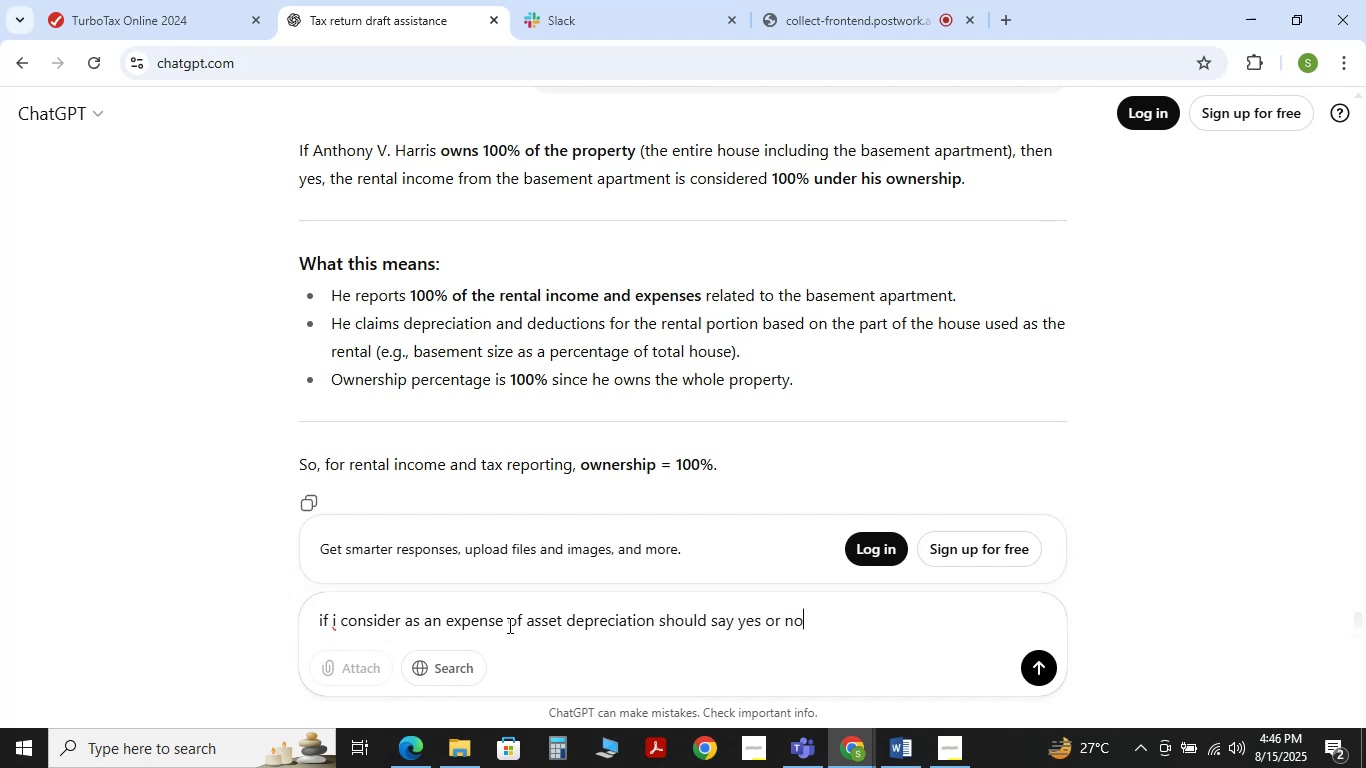 
key(Enter)
 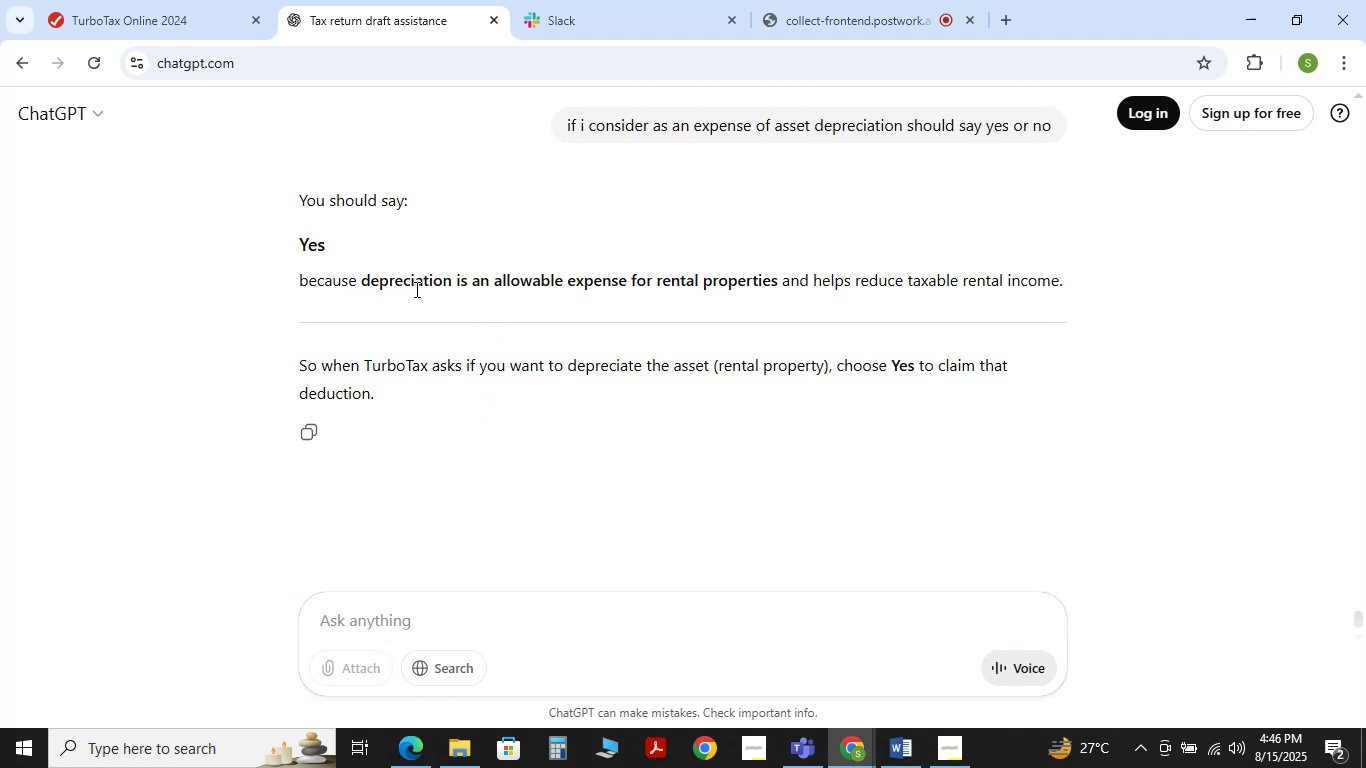 
wait(12.41)
 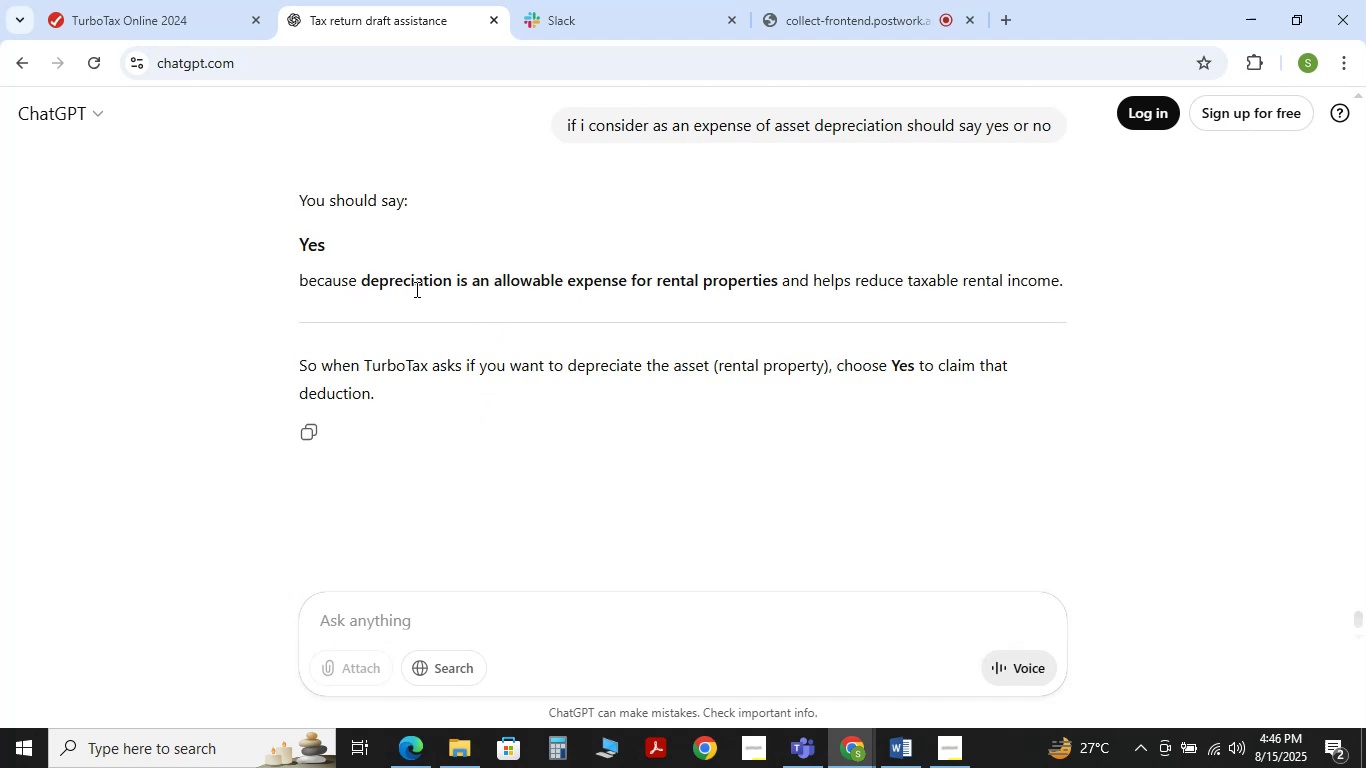 
mouse_move([819, 722])
 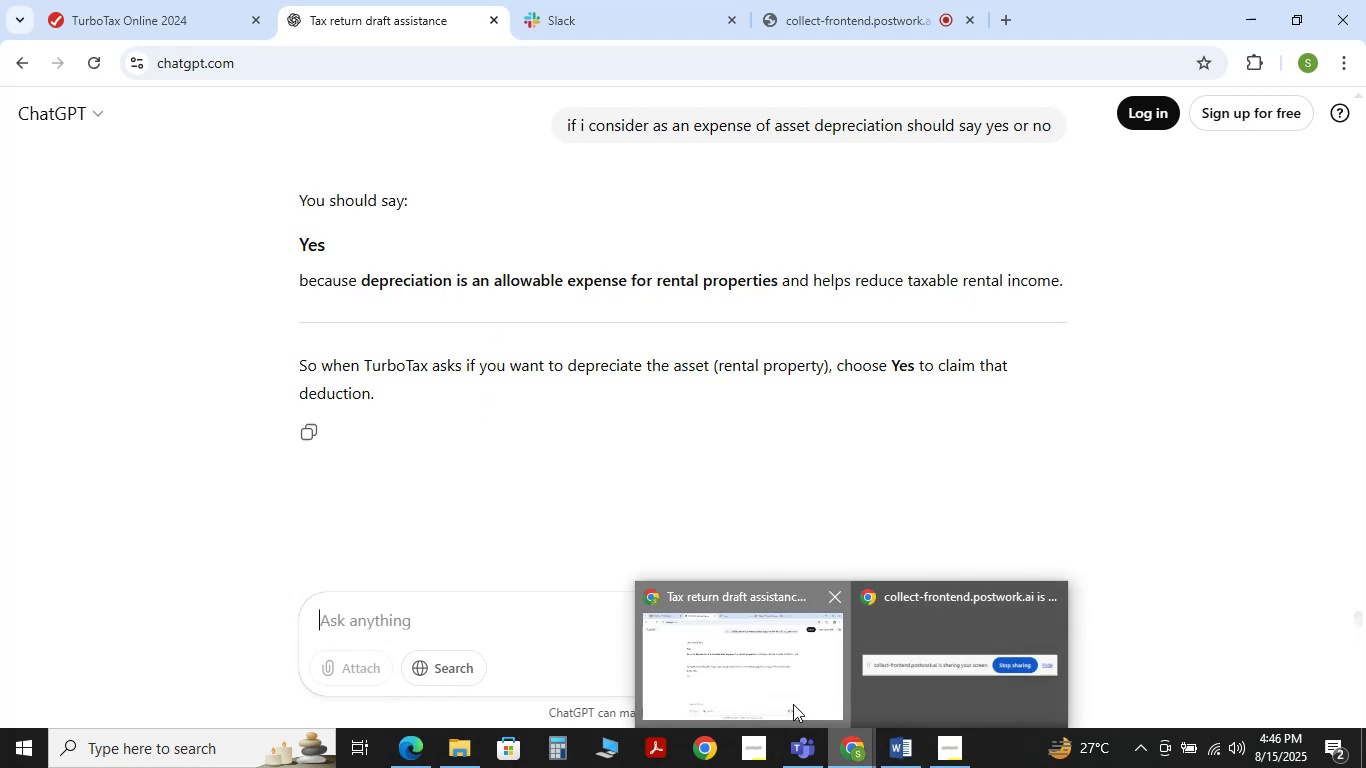 
left_click([793, 704])
 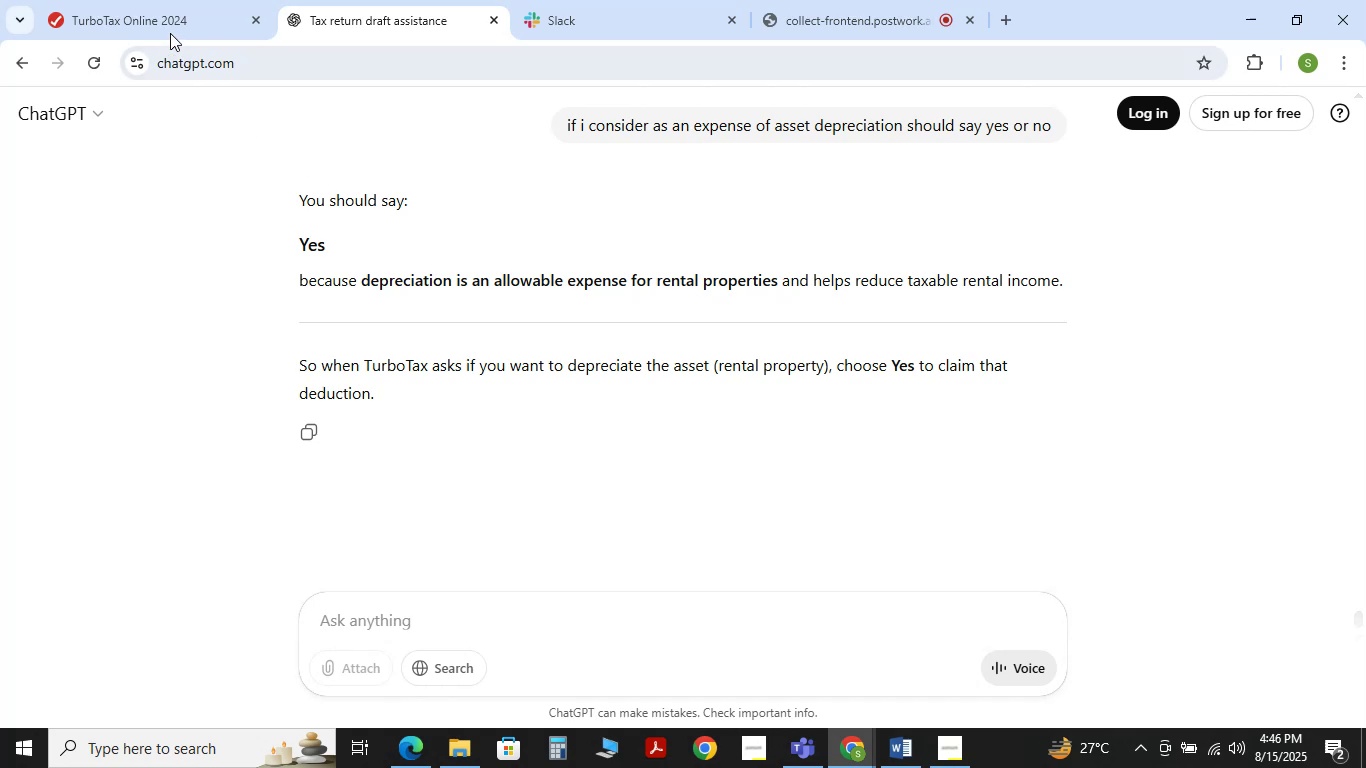 
left_click([167, 21])
 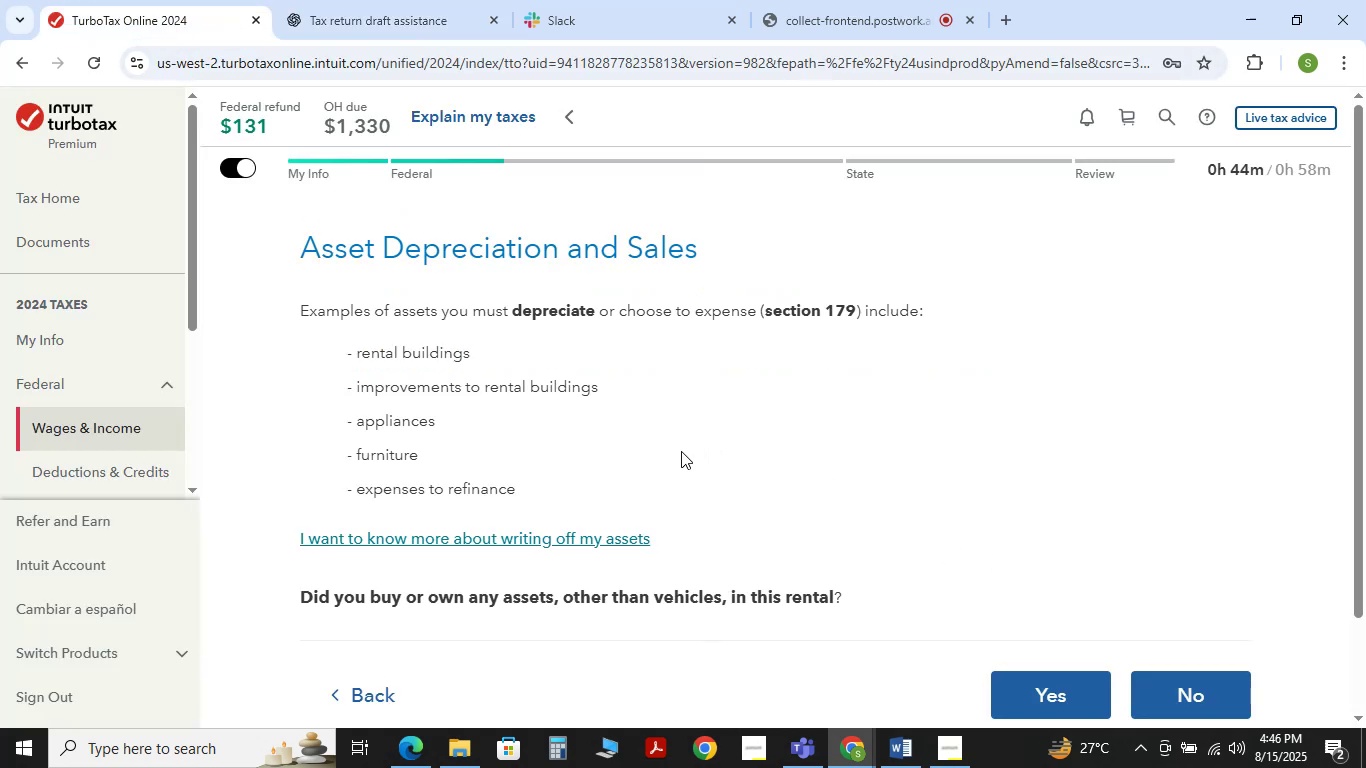 
left_click([1029, 689])
 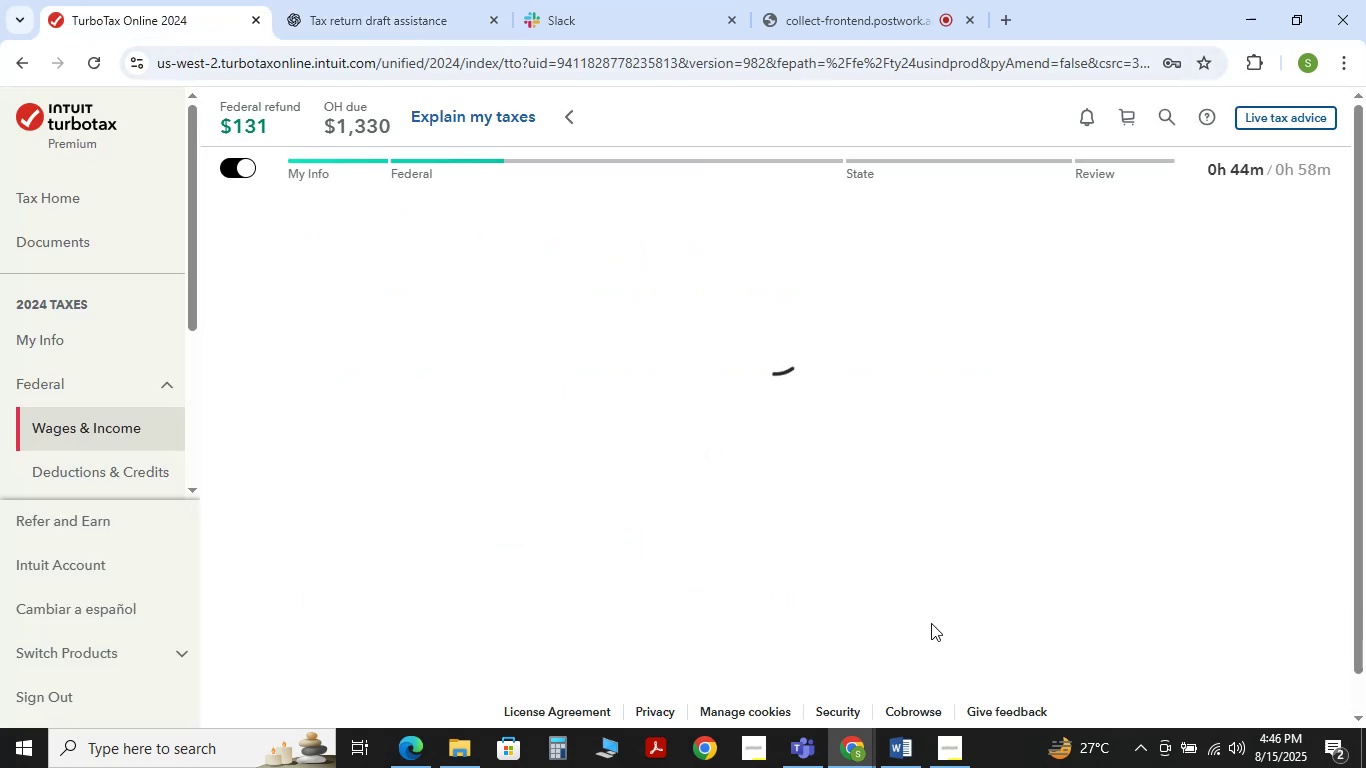 
mouse_move([794, 534])
 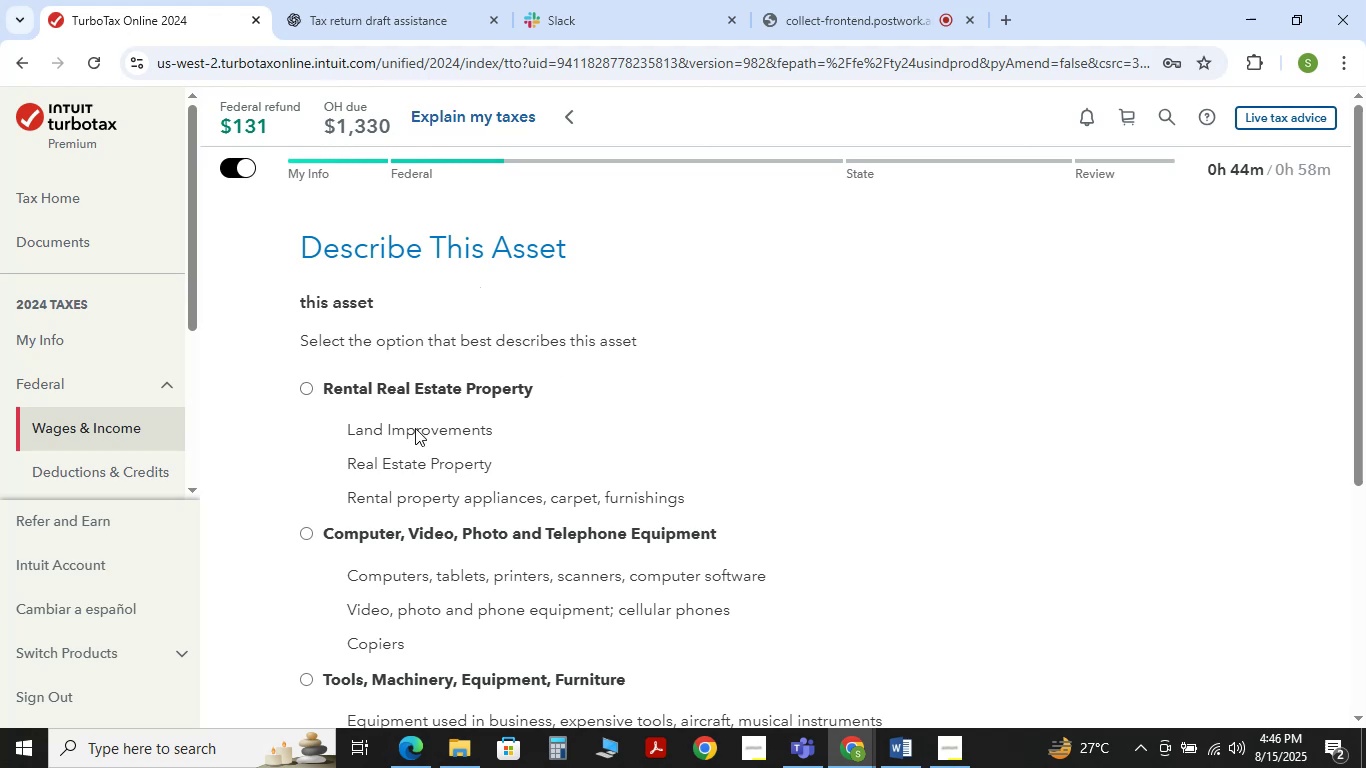 
wait(7.25)
 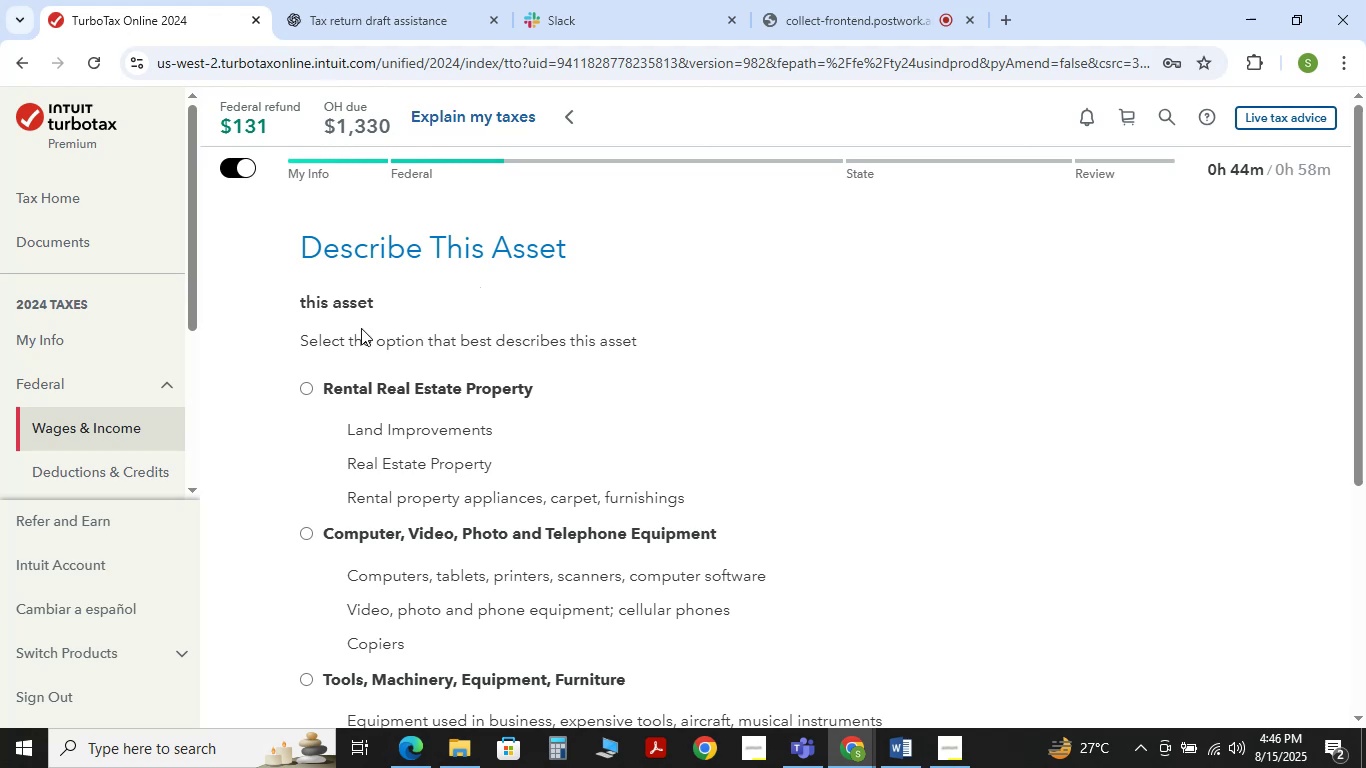 
left_click([308, 387])
 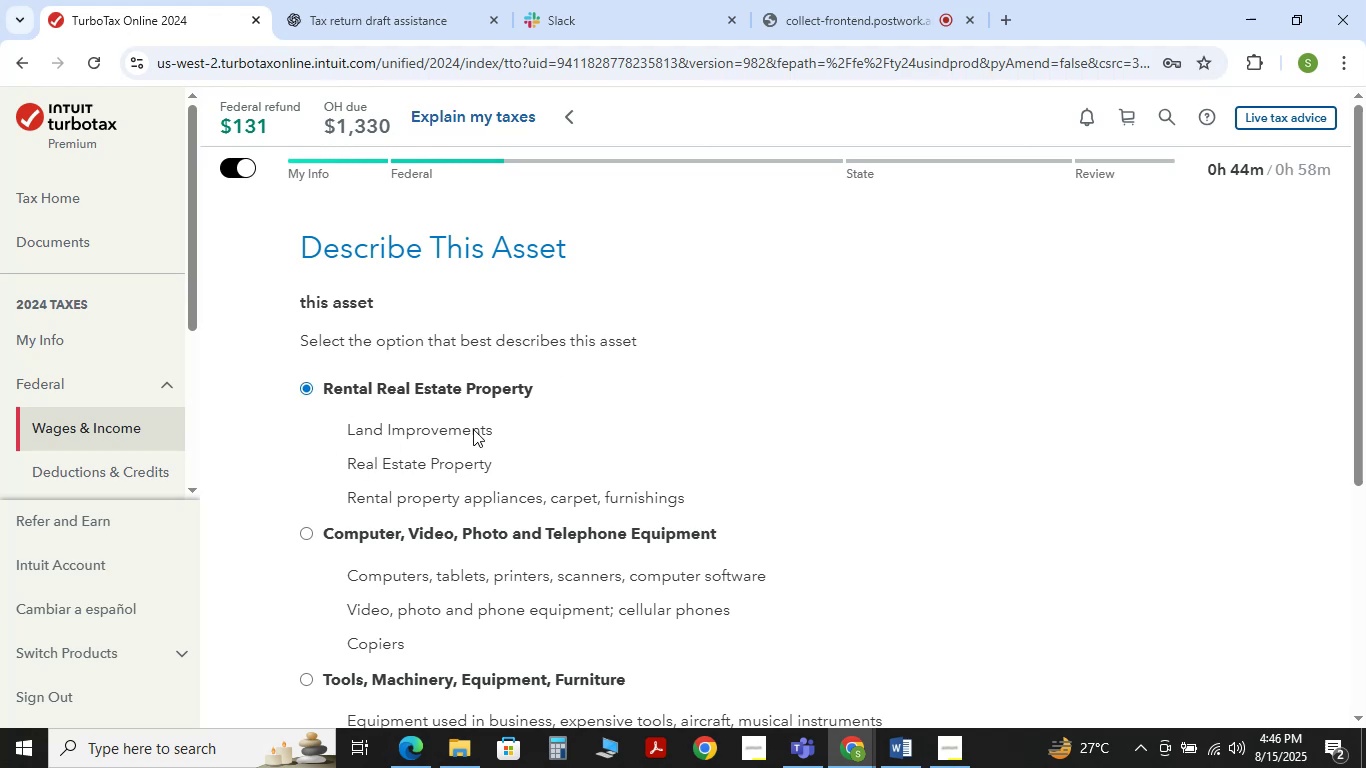 
scroll: coordinate [504, 447], scroll_direction: down, amount: 4.0
 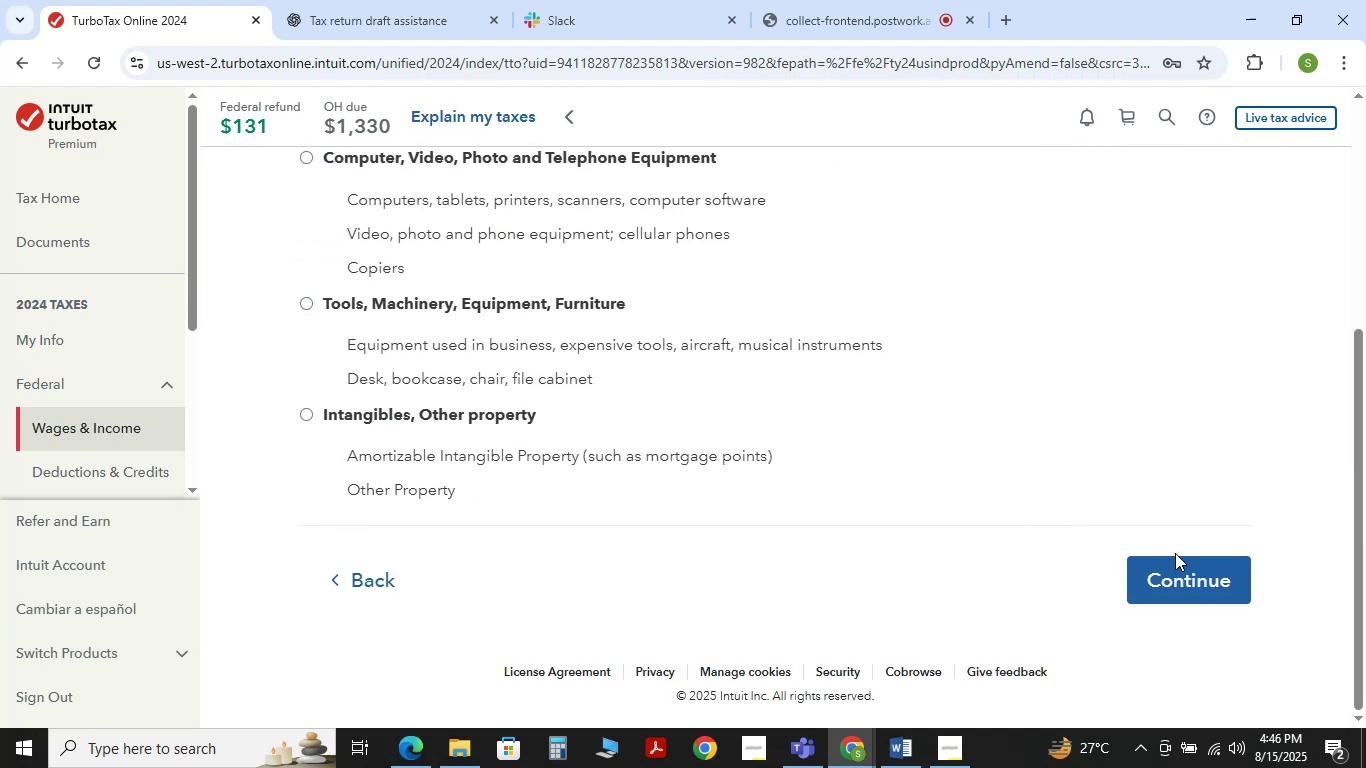 
left_click([1183, 562])
 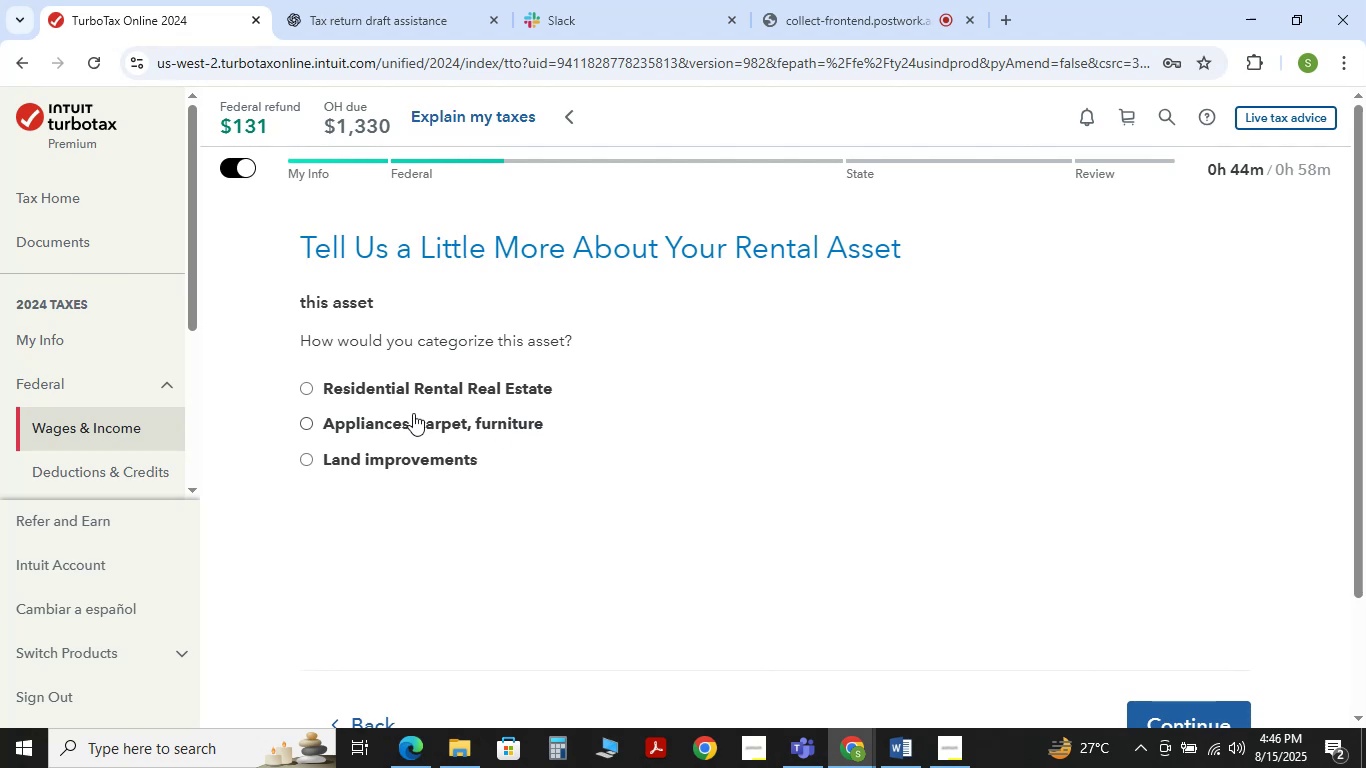 
left_click([309, 388])
 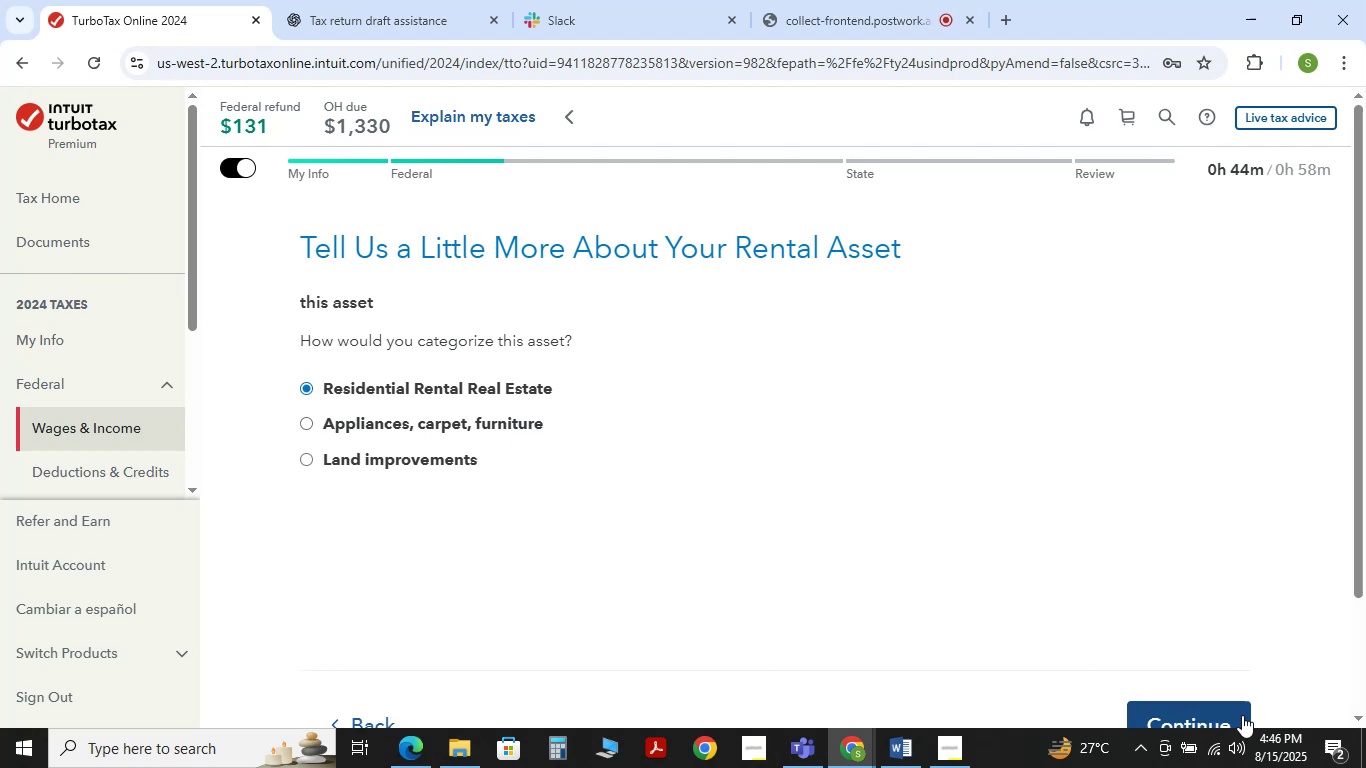 
scroll: coordinate [1232, 705], scroll_direction: down, amount: 2.0
 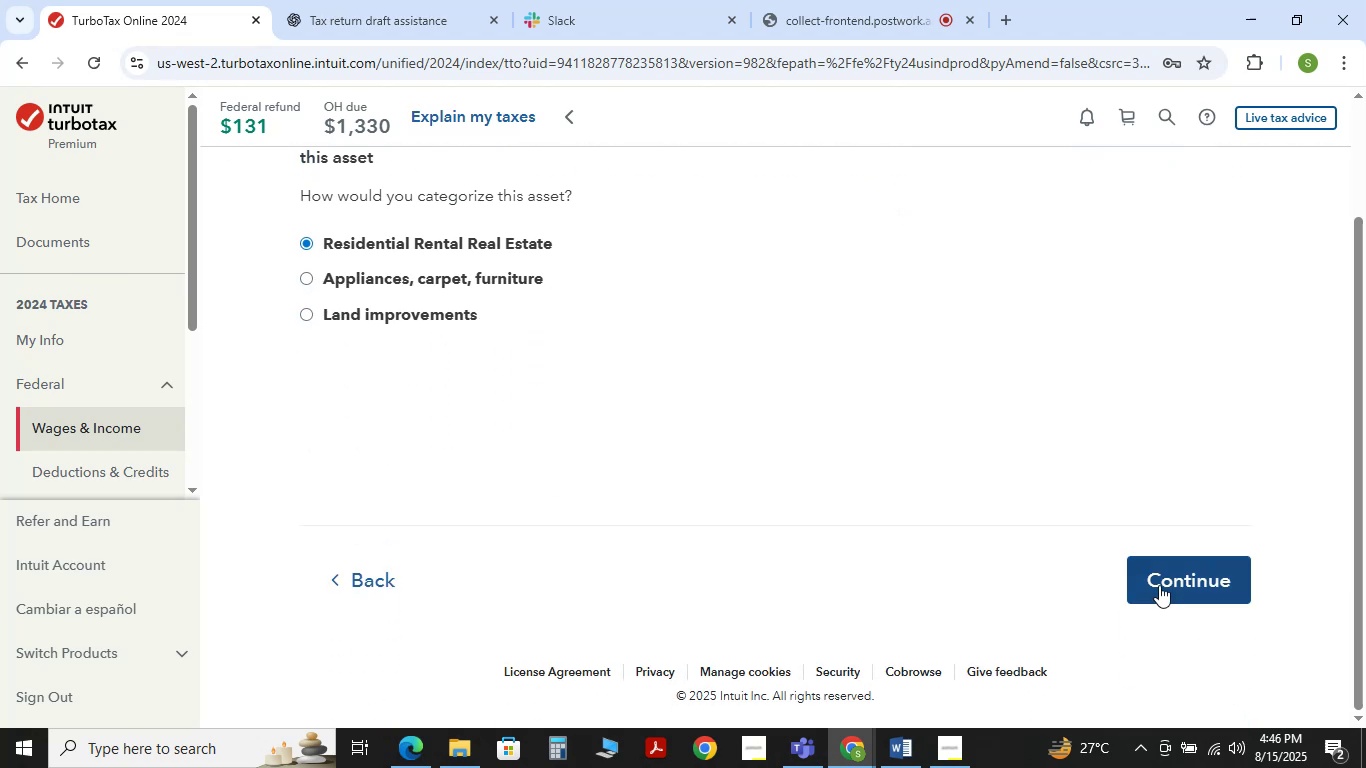 
left_click([1159, 582])
 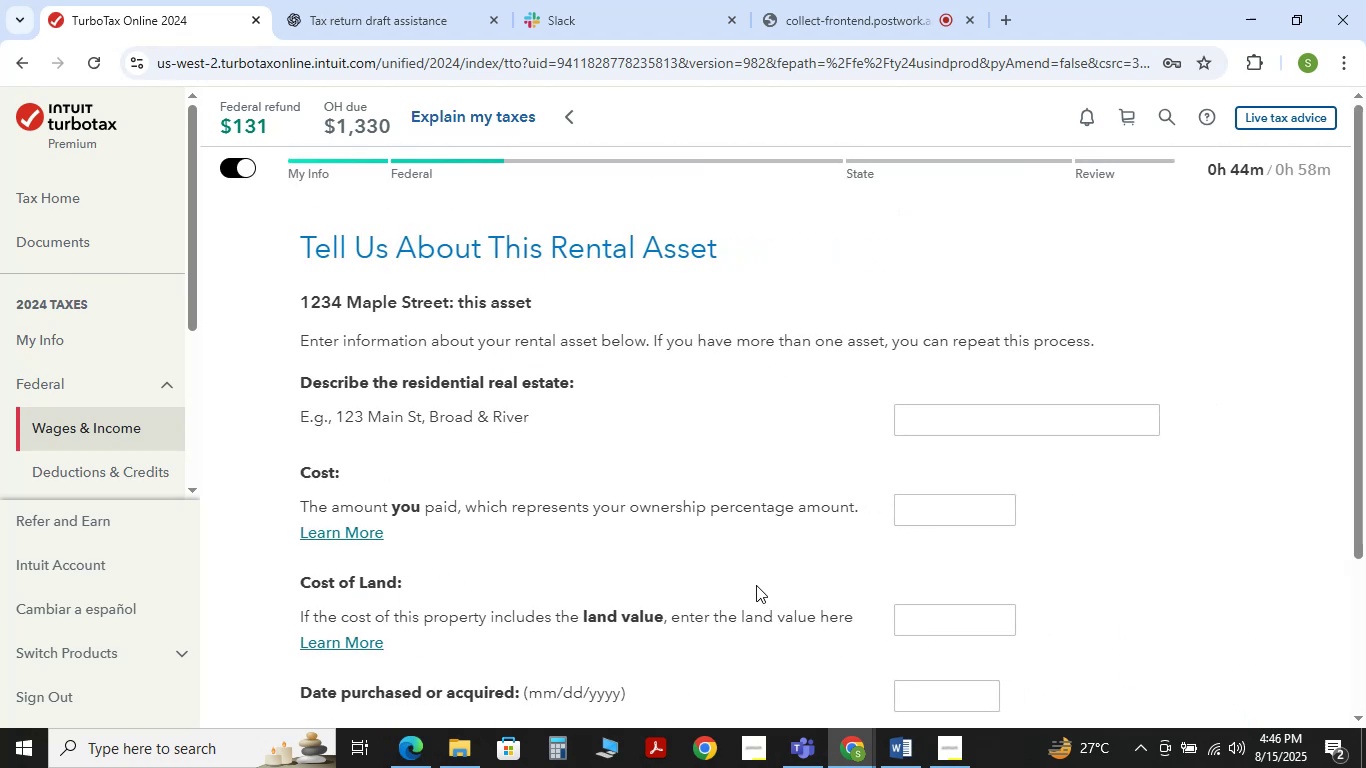 
scroll: coordinate [792, 567], scroll_direction: down, amount: 1.0
 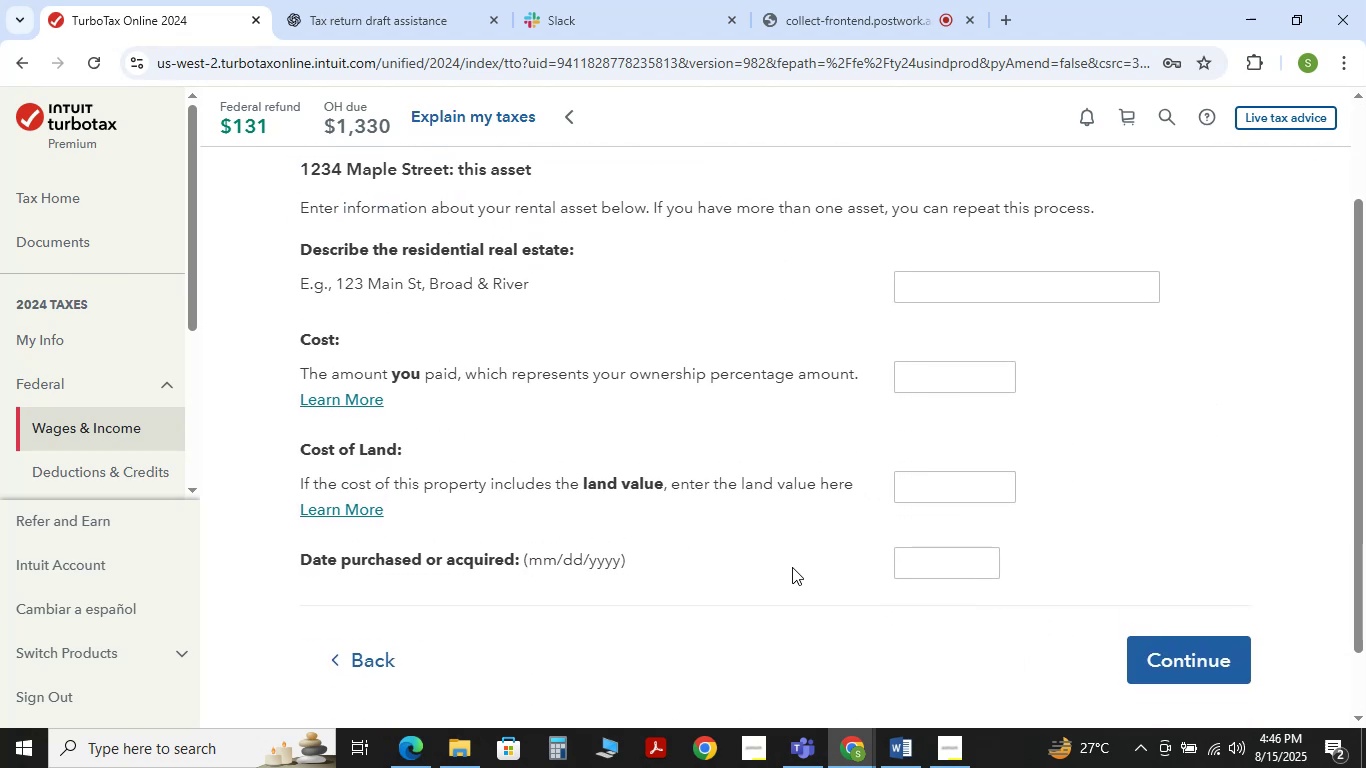 
scroll: coordinate [792, 567], scroll_direction: up, amount: 1.0
 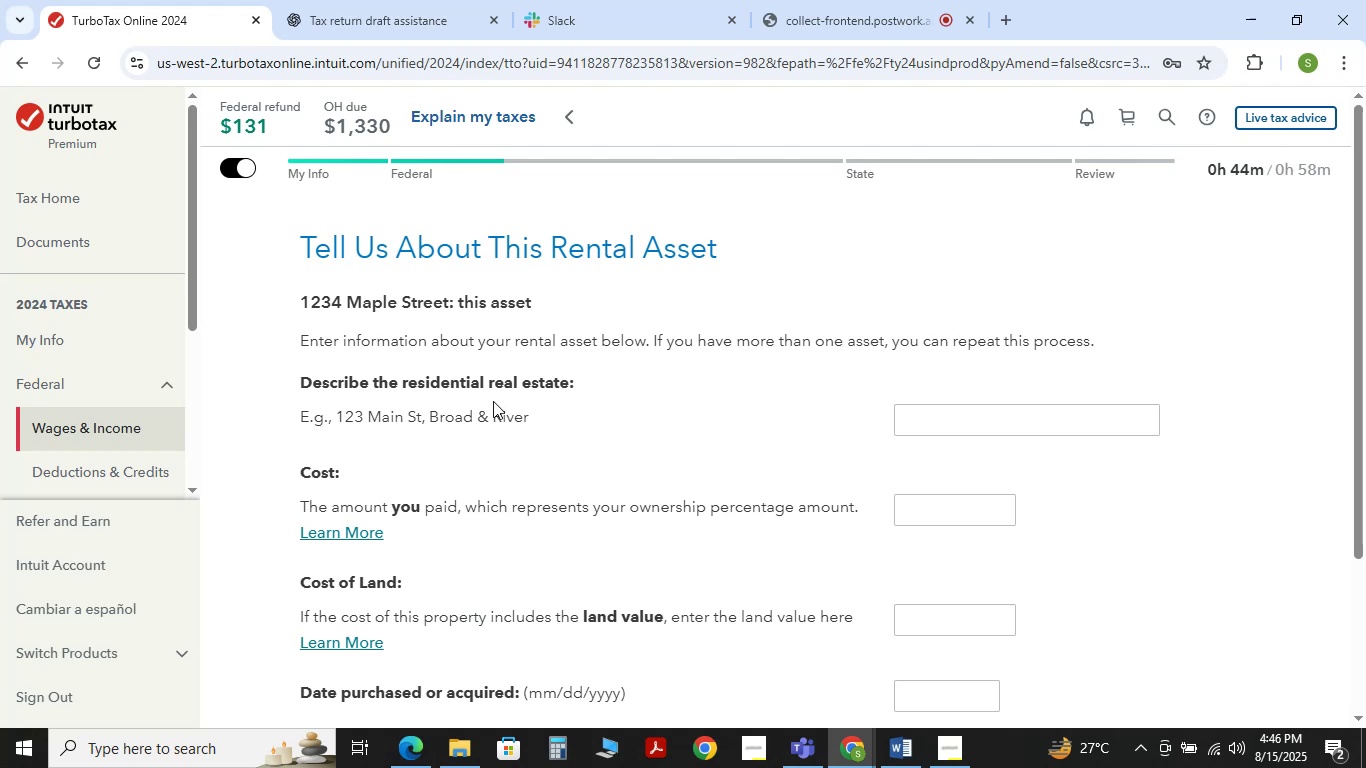 
left_click([986, 421])
 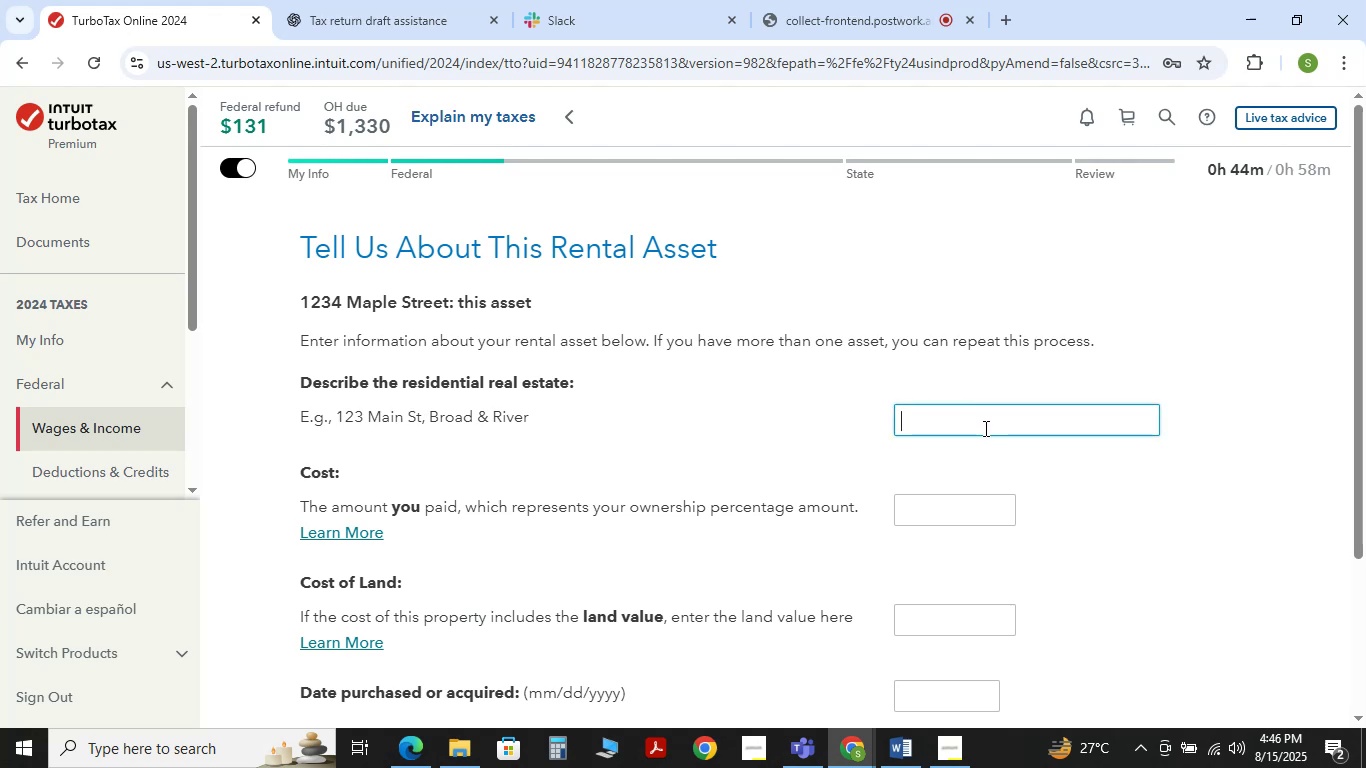 
hold_key(key=MetaLeft, duration=0.77)
 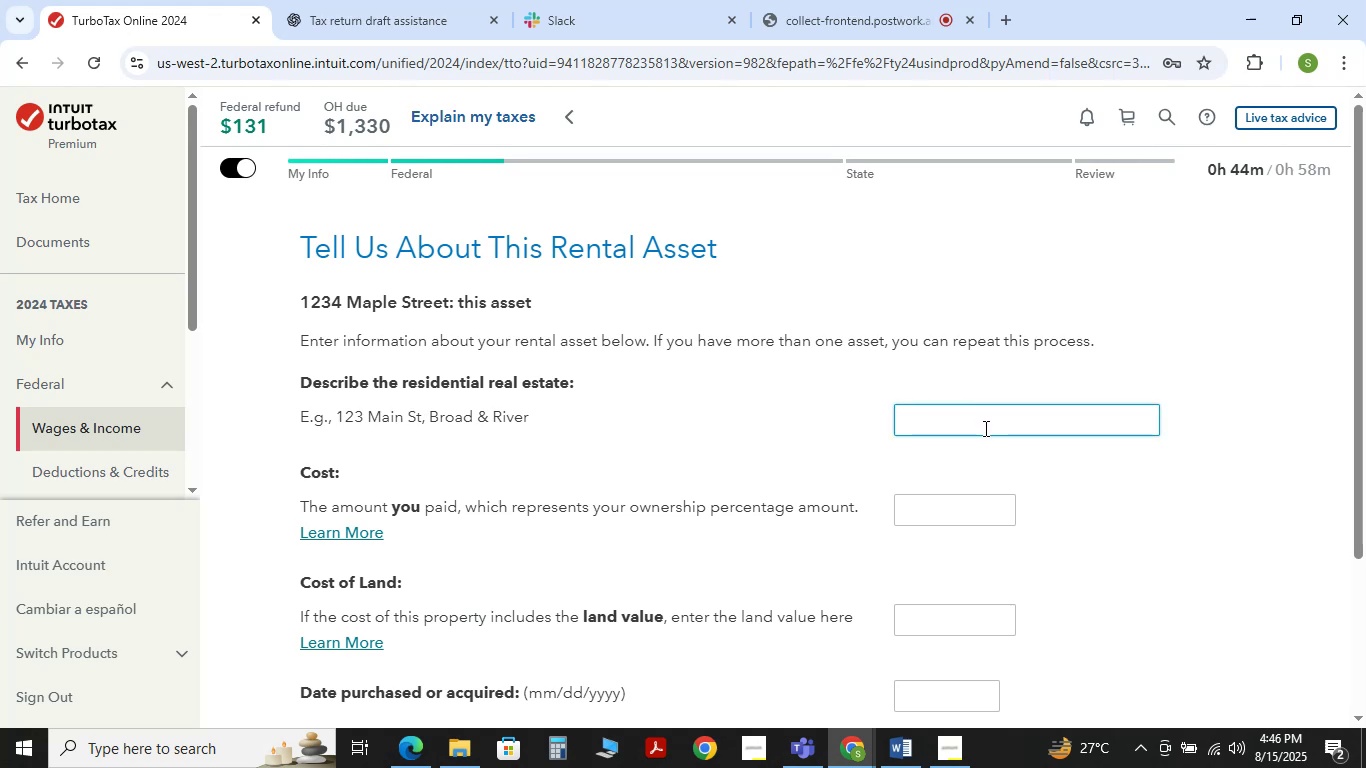 
key(Meta+Shift+ShiftLeft)
 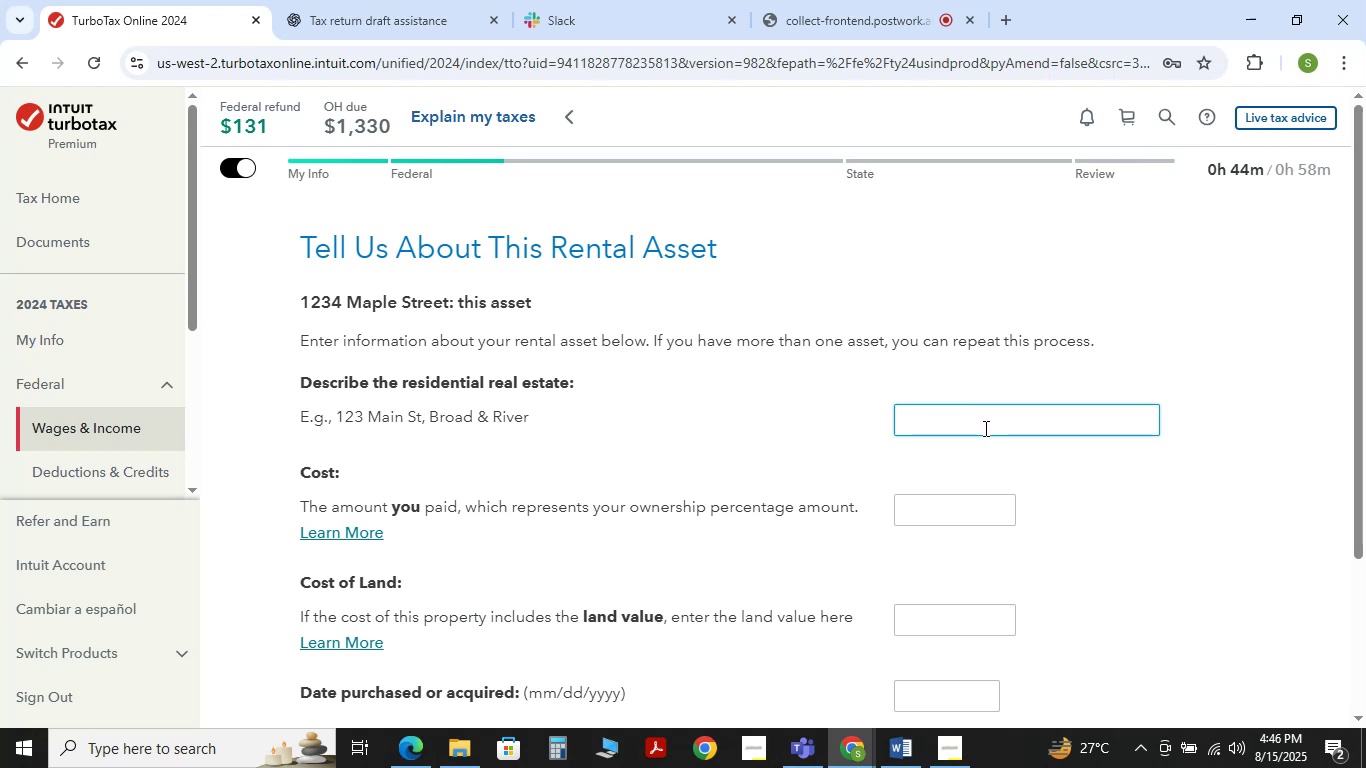 
key(Meta+V)
 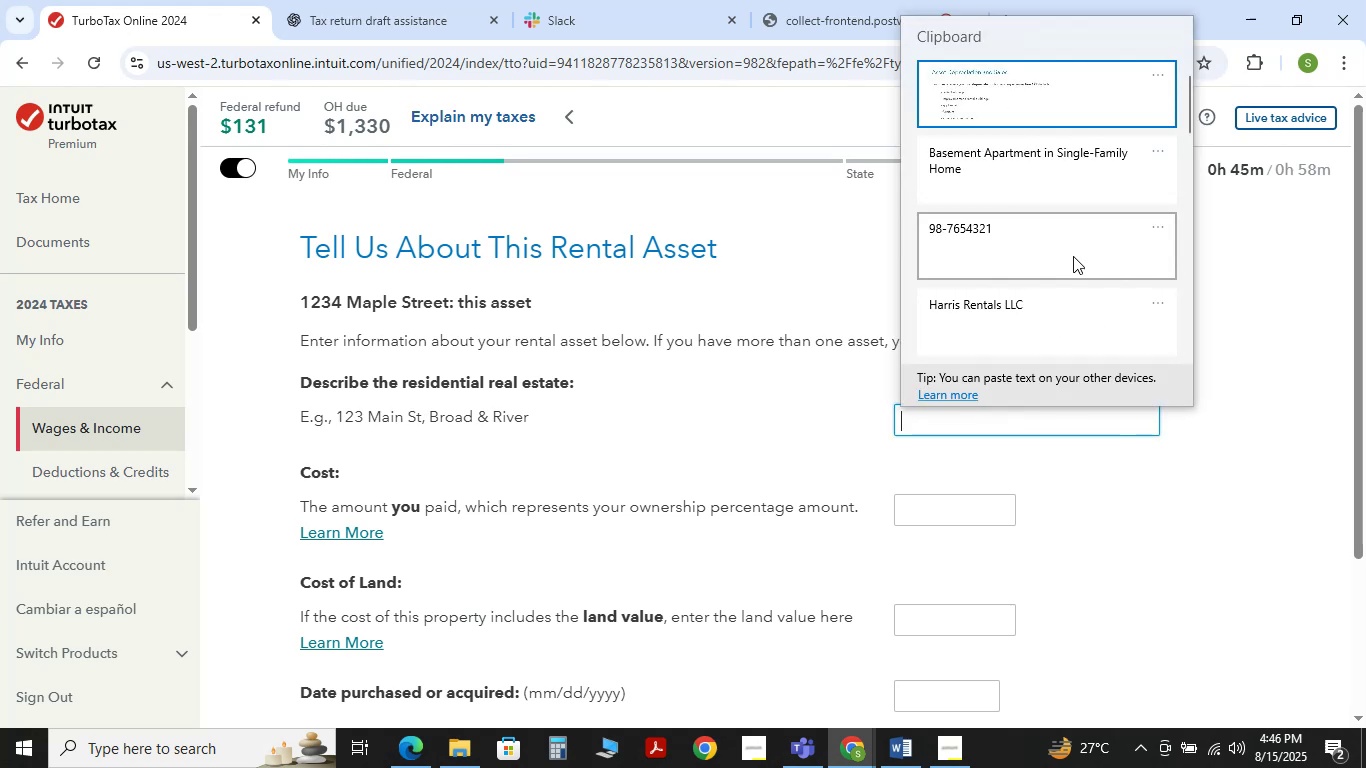 
left_click([1050, 170])
 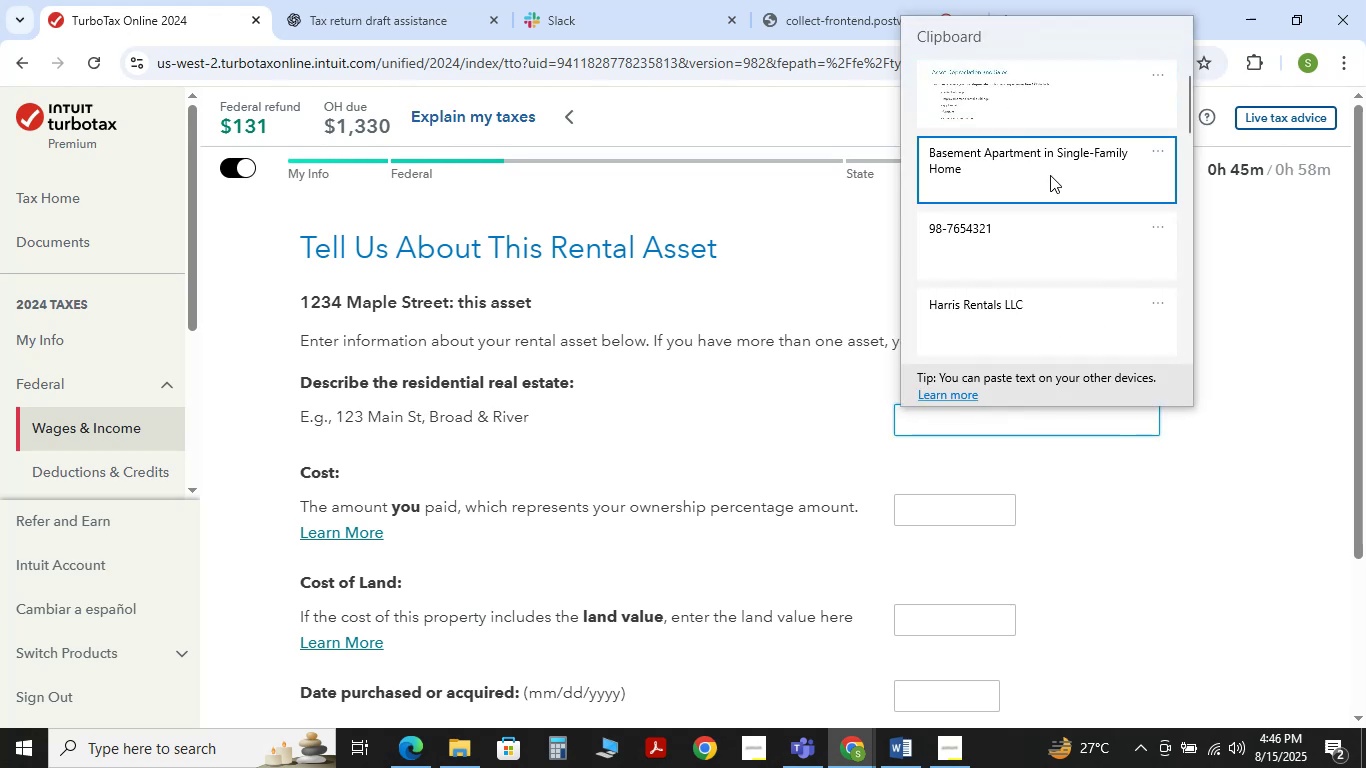 
key(Control+ControlLeft)
 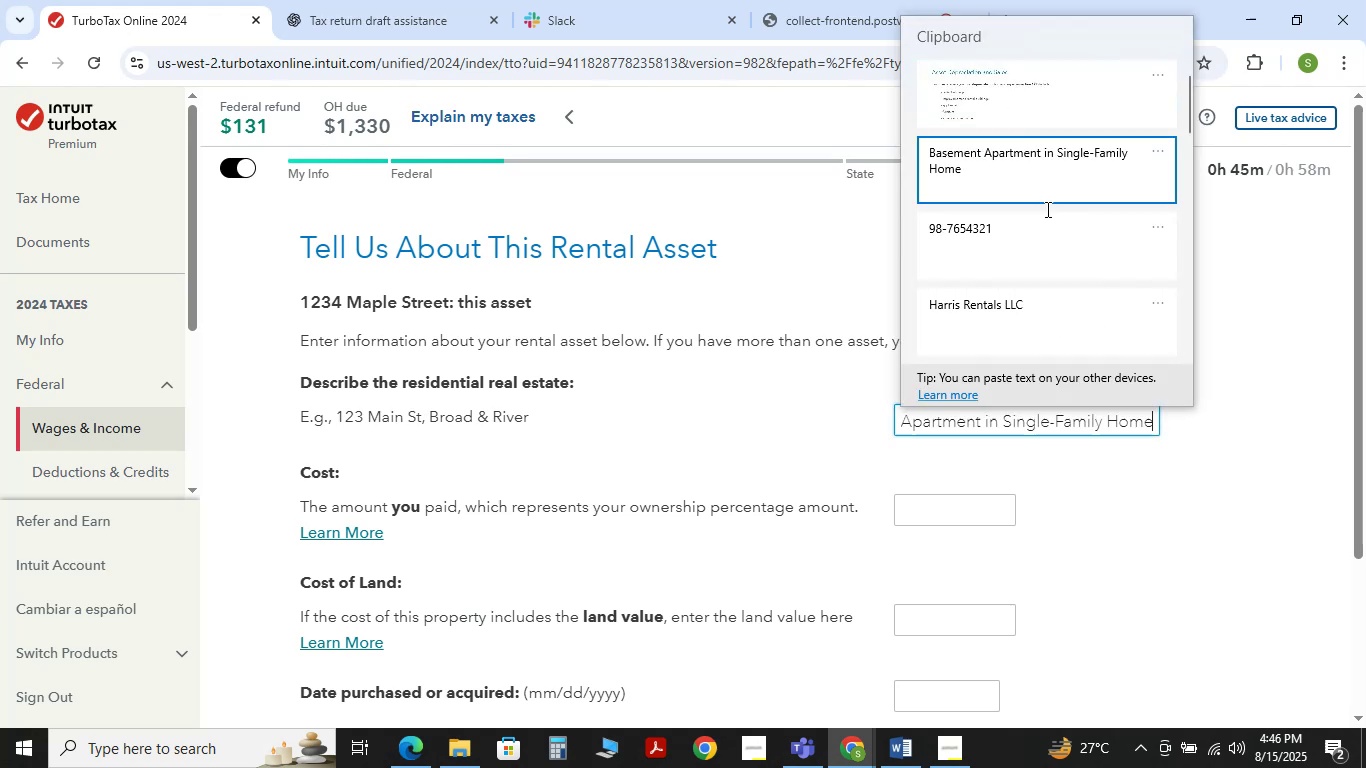 
key(Control+V)
 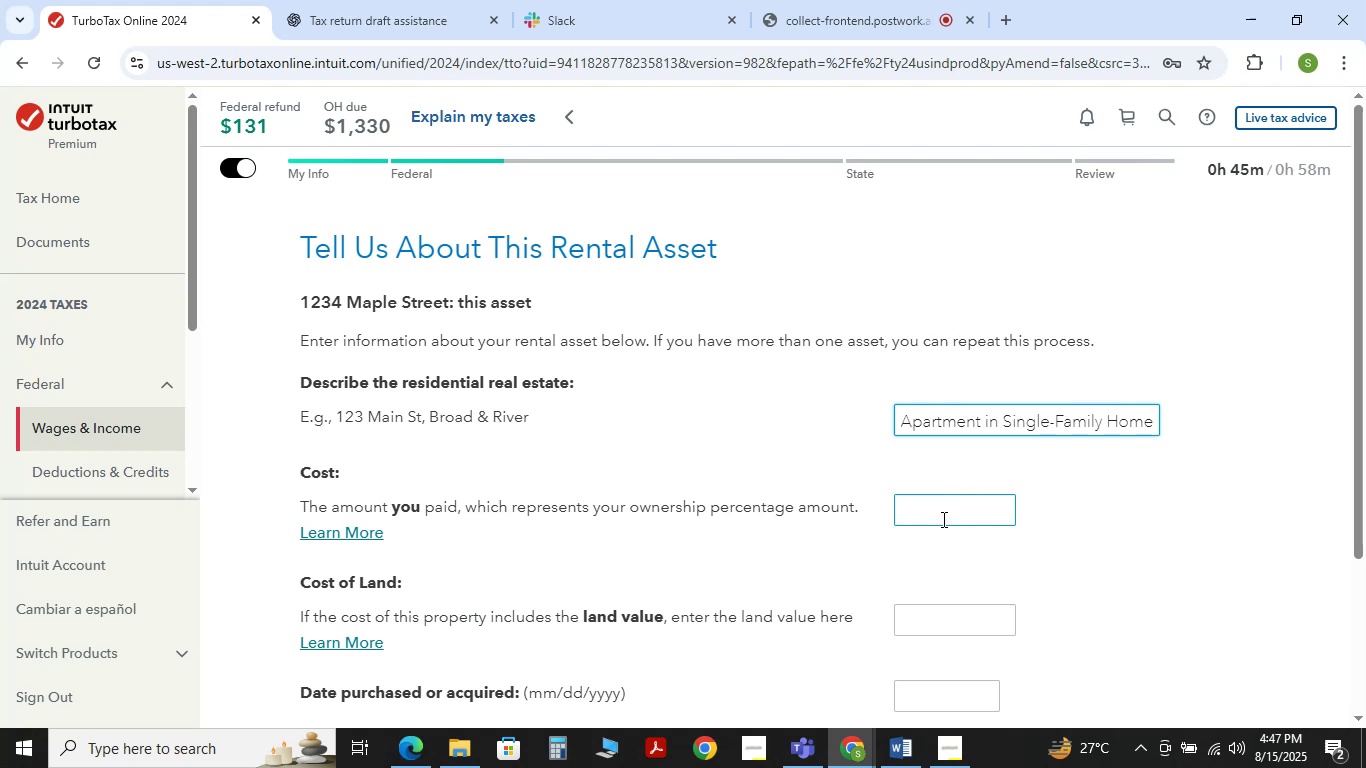 
wait(10.51)
 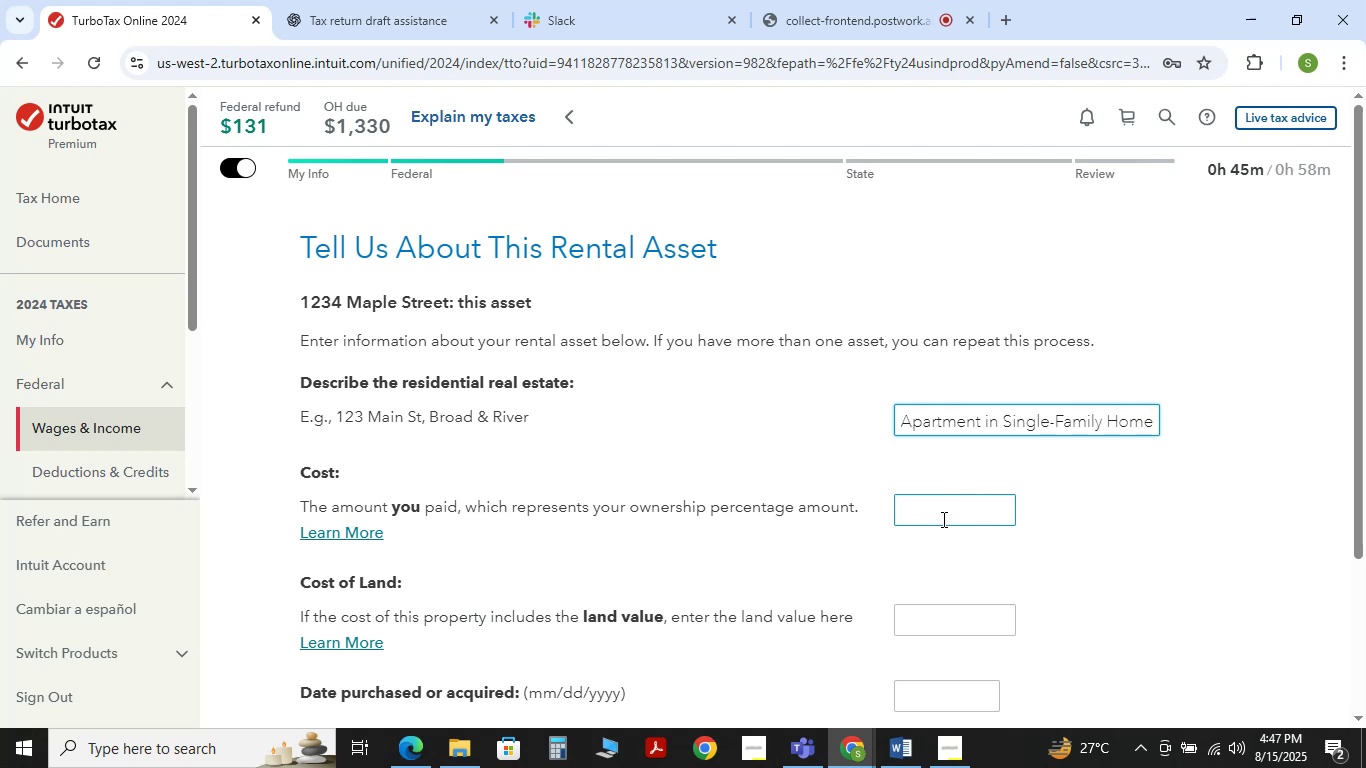 
left_click([949, 512])
 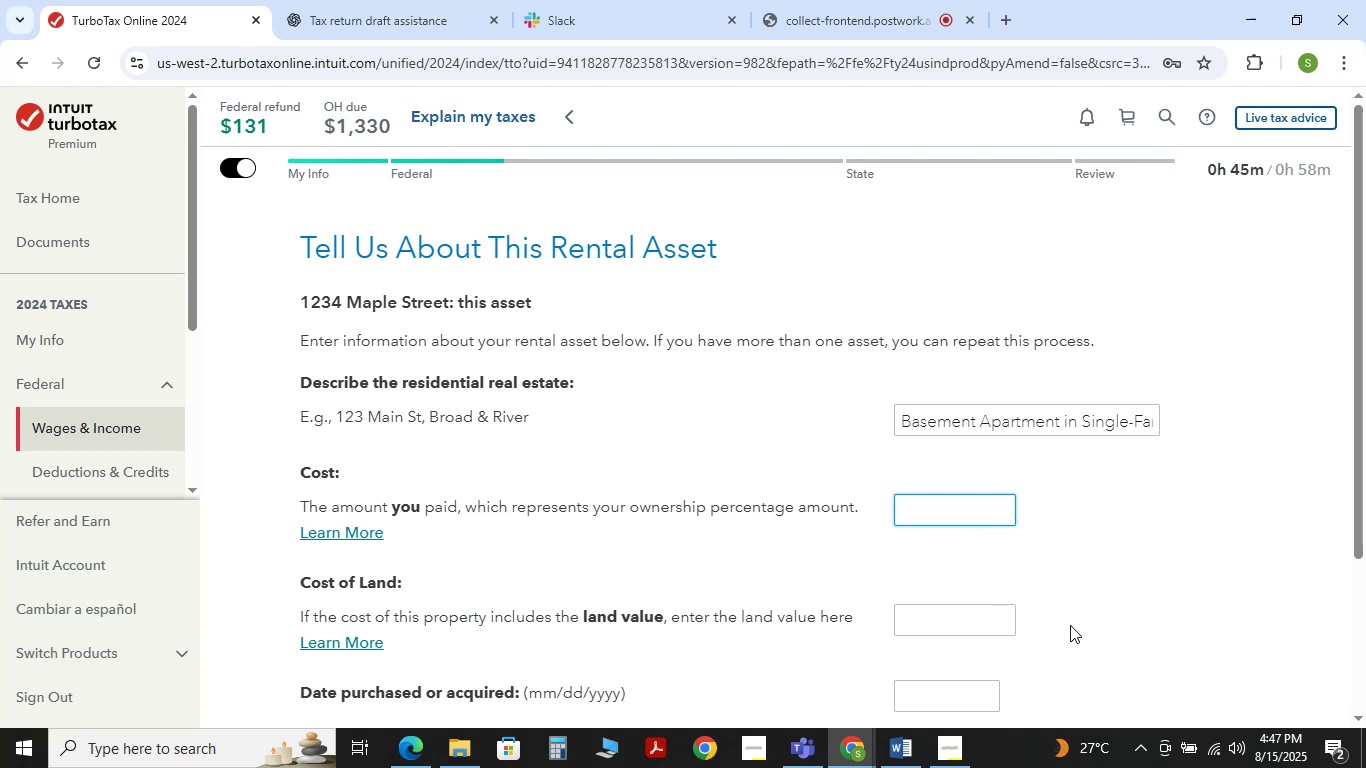 
scroll: coordinate [1070, 625], scroll_direction: down, amount: 1.0
 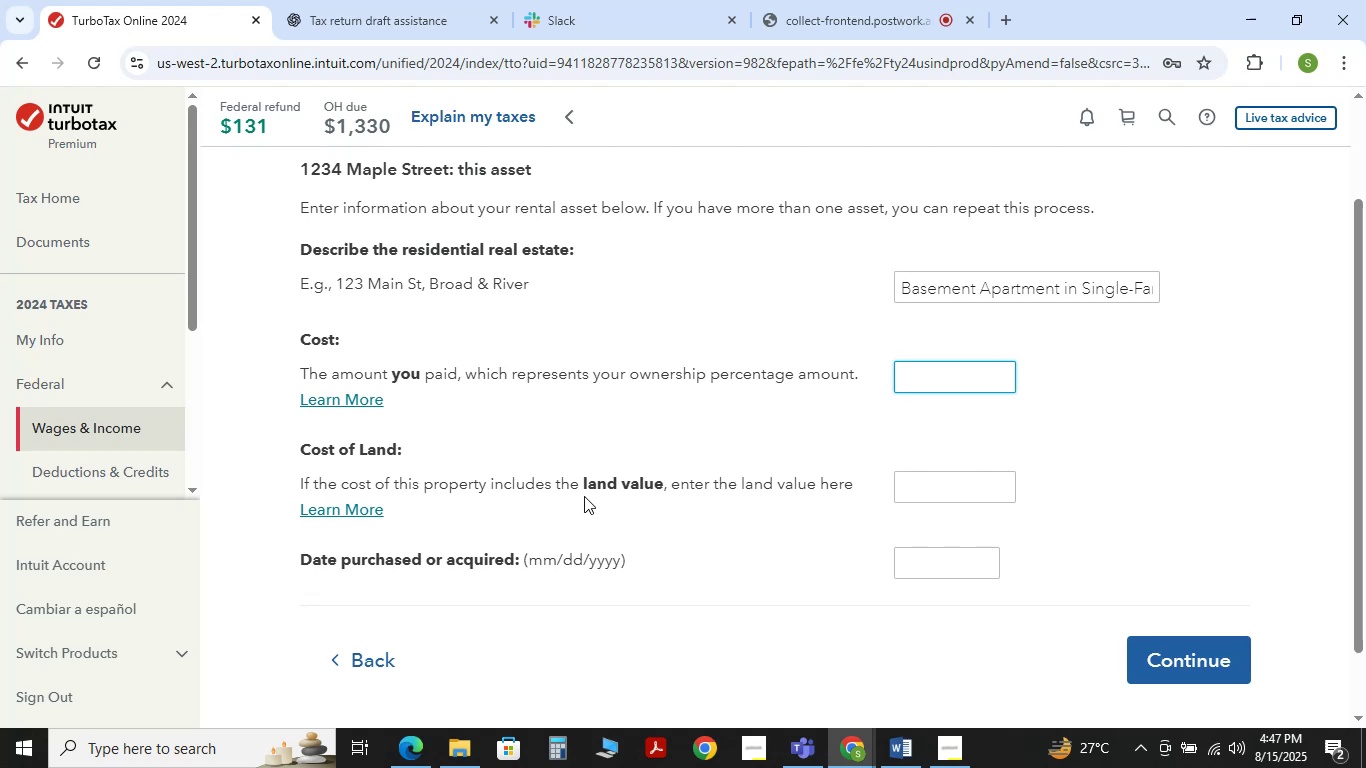 
wait(29.12)
 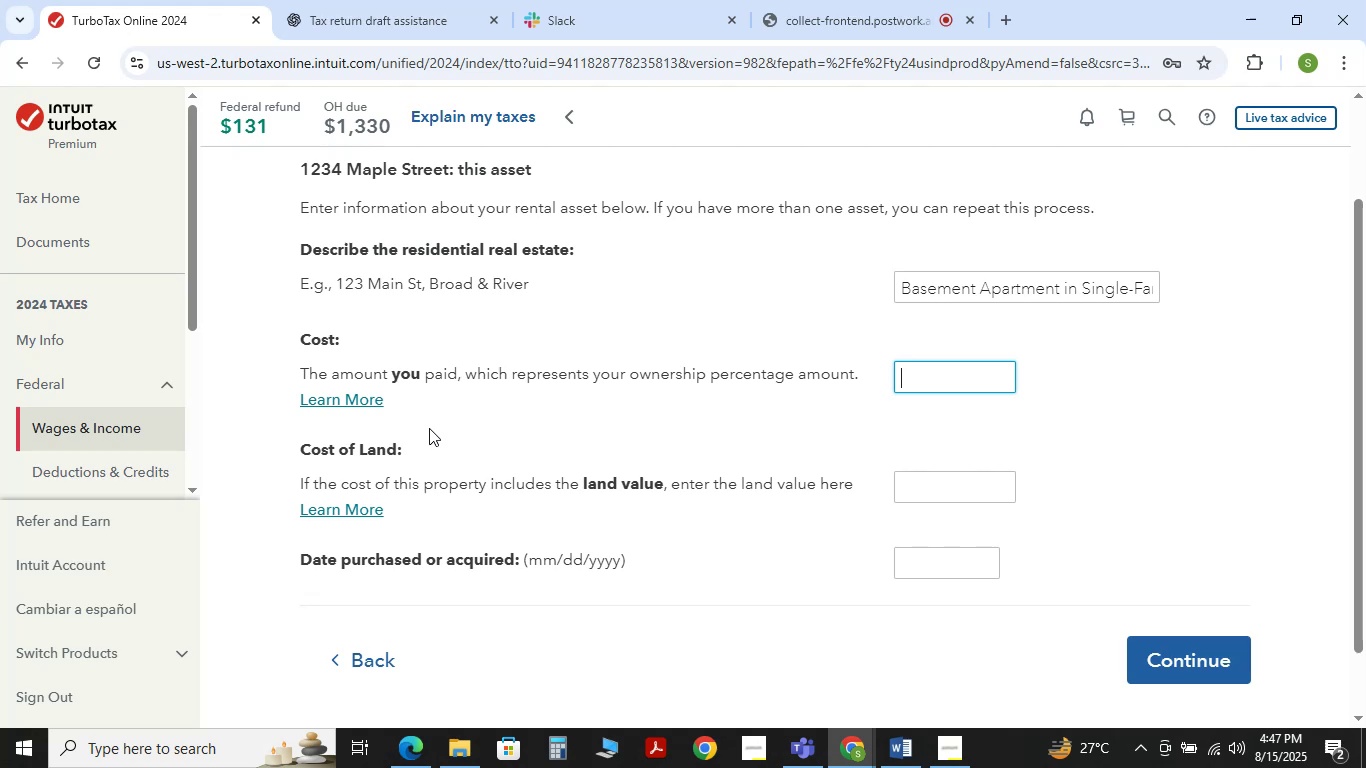 
key(Meta+Shift+S)
 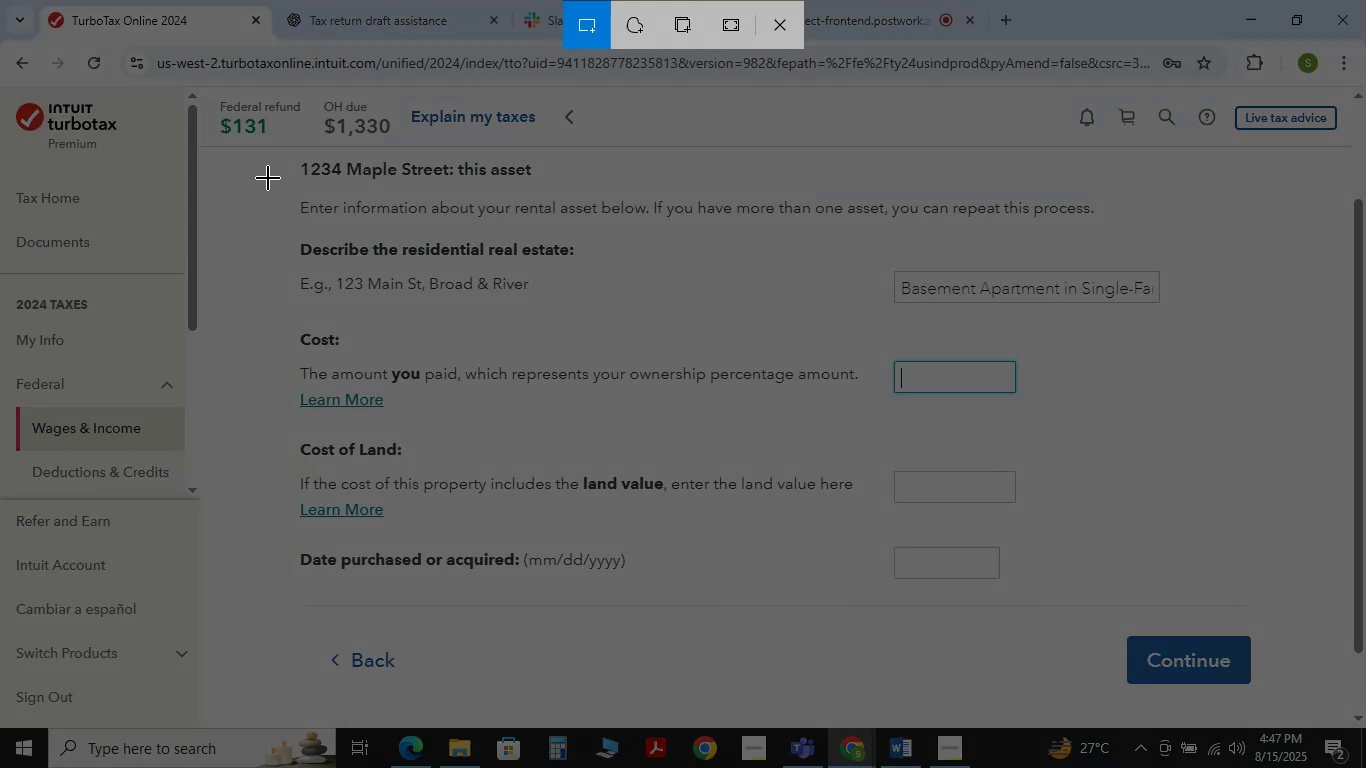 
left_click_drag(start_coordinate=[273, 159], to_coordinate=[1212, 609])
 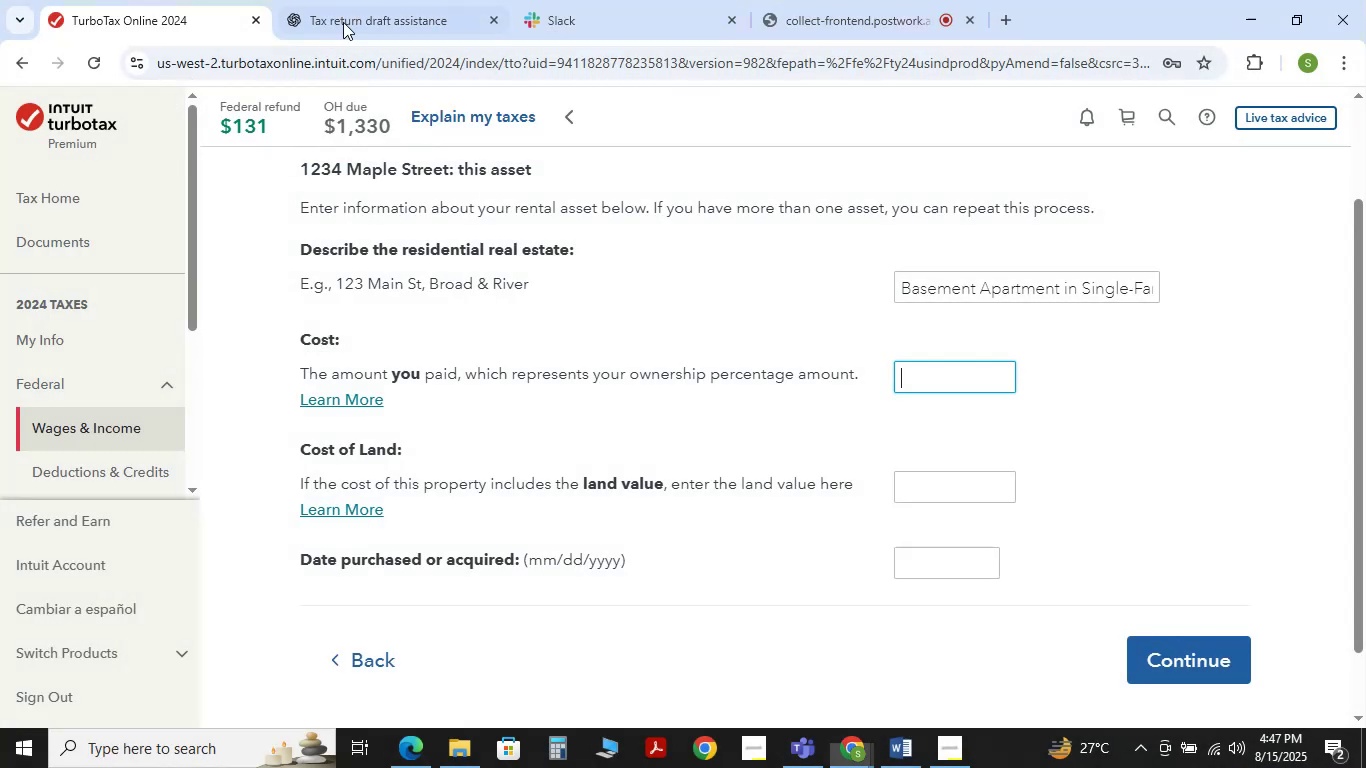 
left_click([342, 21])
 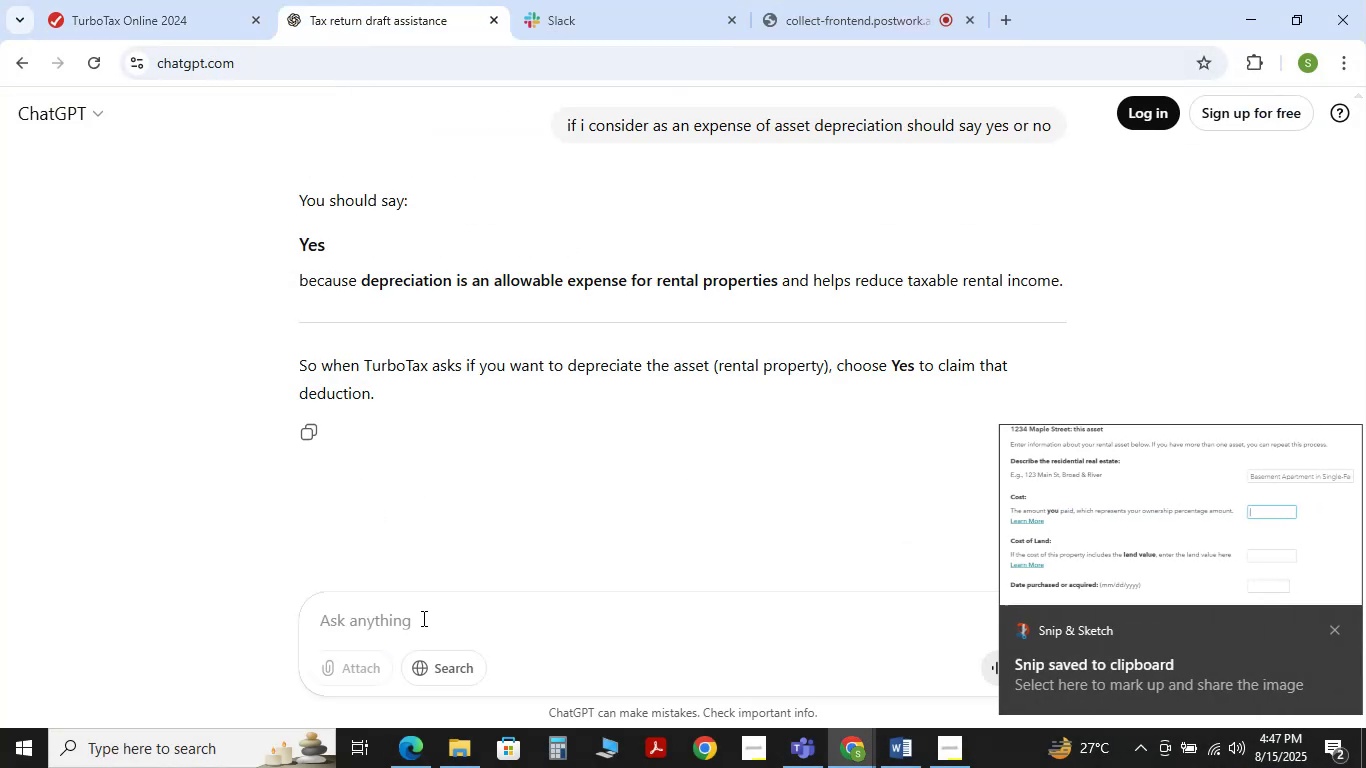 
type(what should i add)
key(NumpadEnter)
 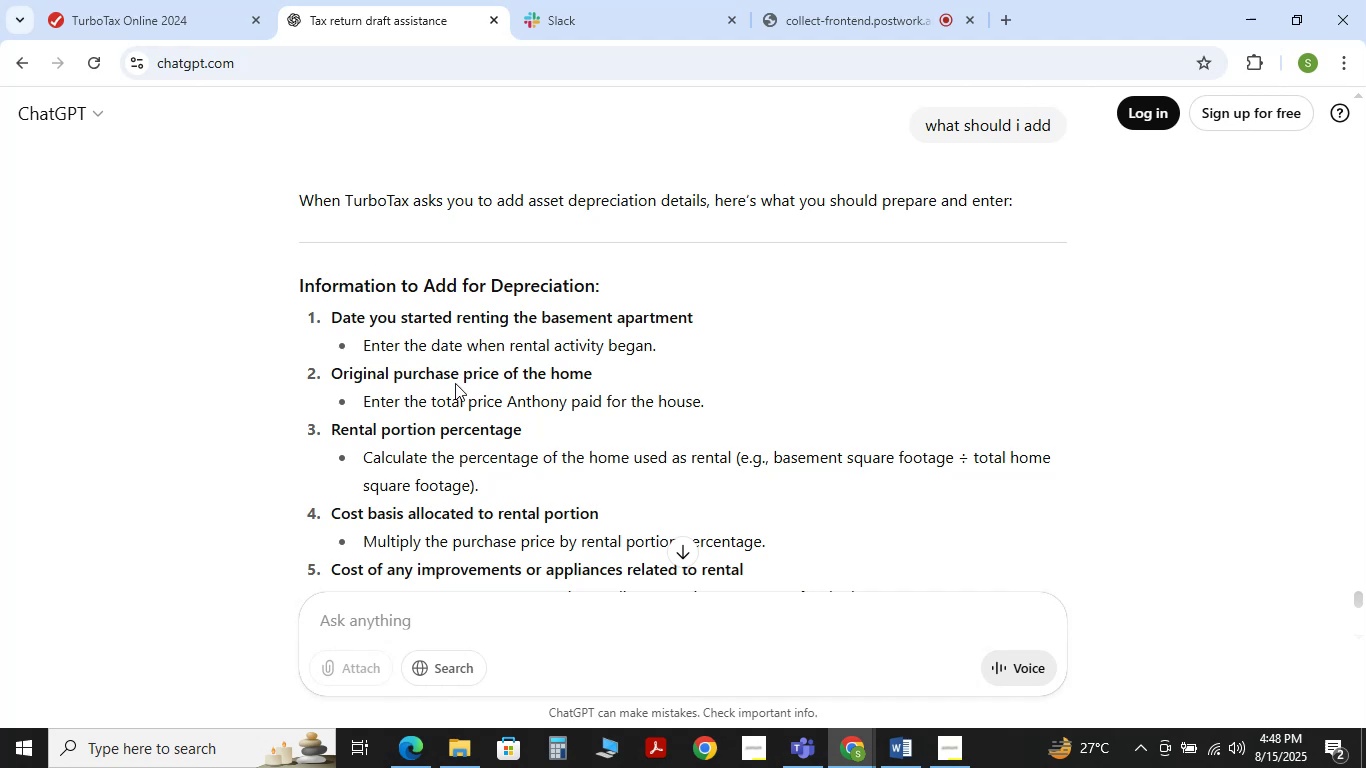 
wait(24.42)
 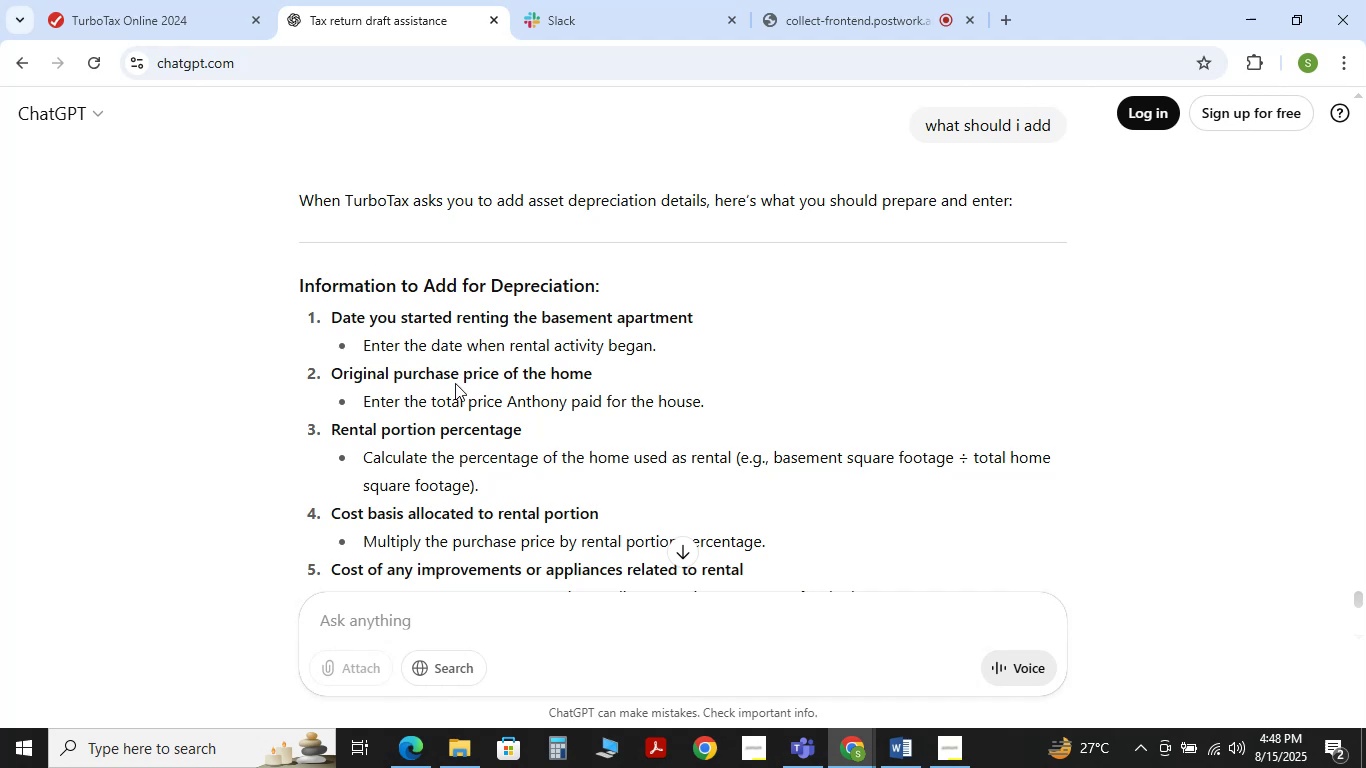 
scroll: coordinate [507, 422], scroll_direction: down, amount: 6.0
 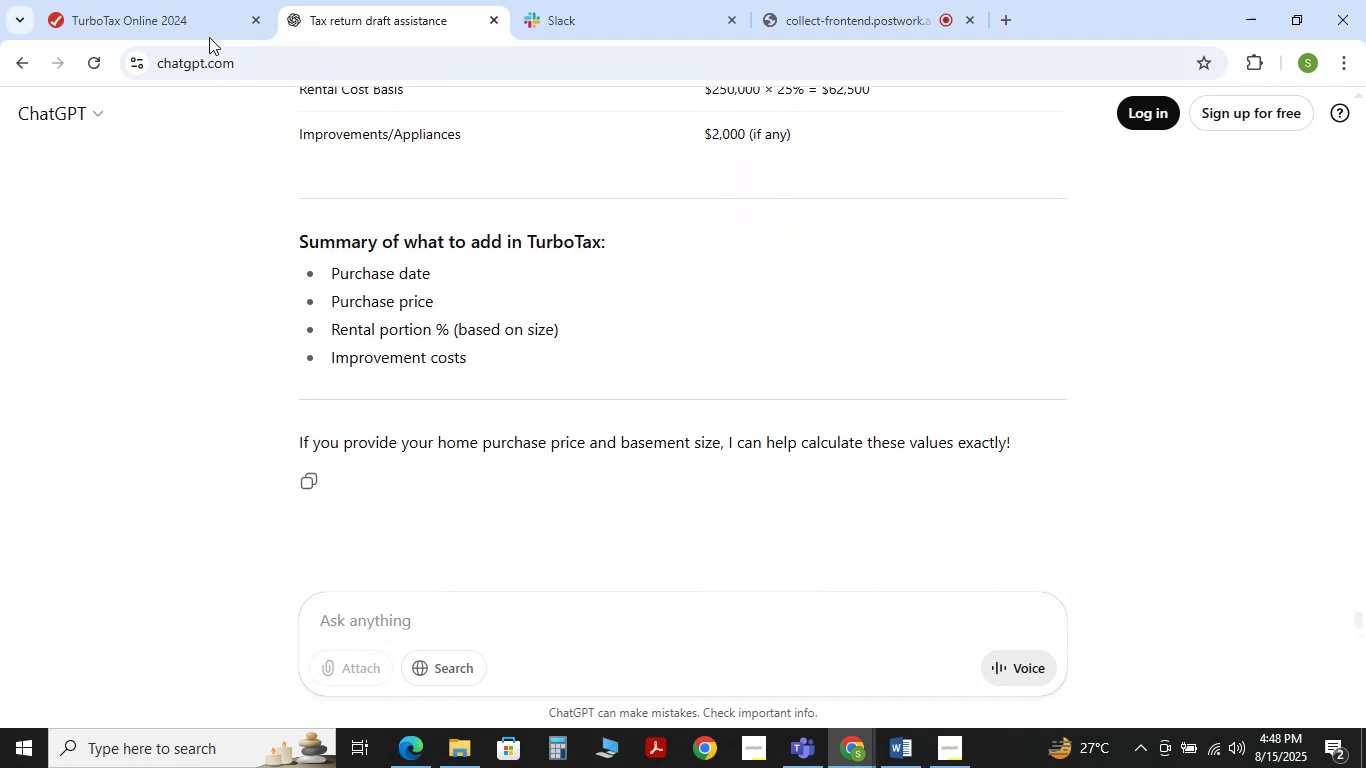 
left_click([154, 0])
 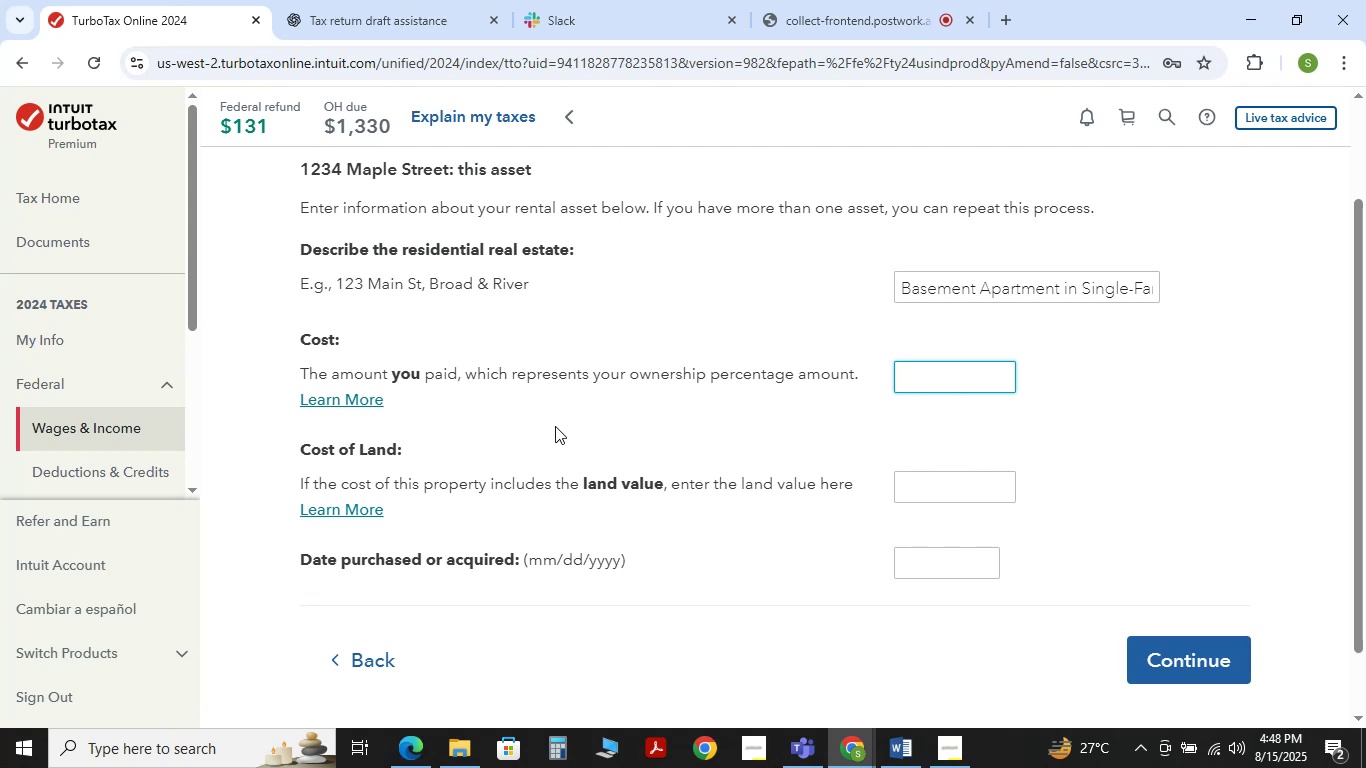 
wait(8.14)
 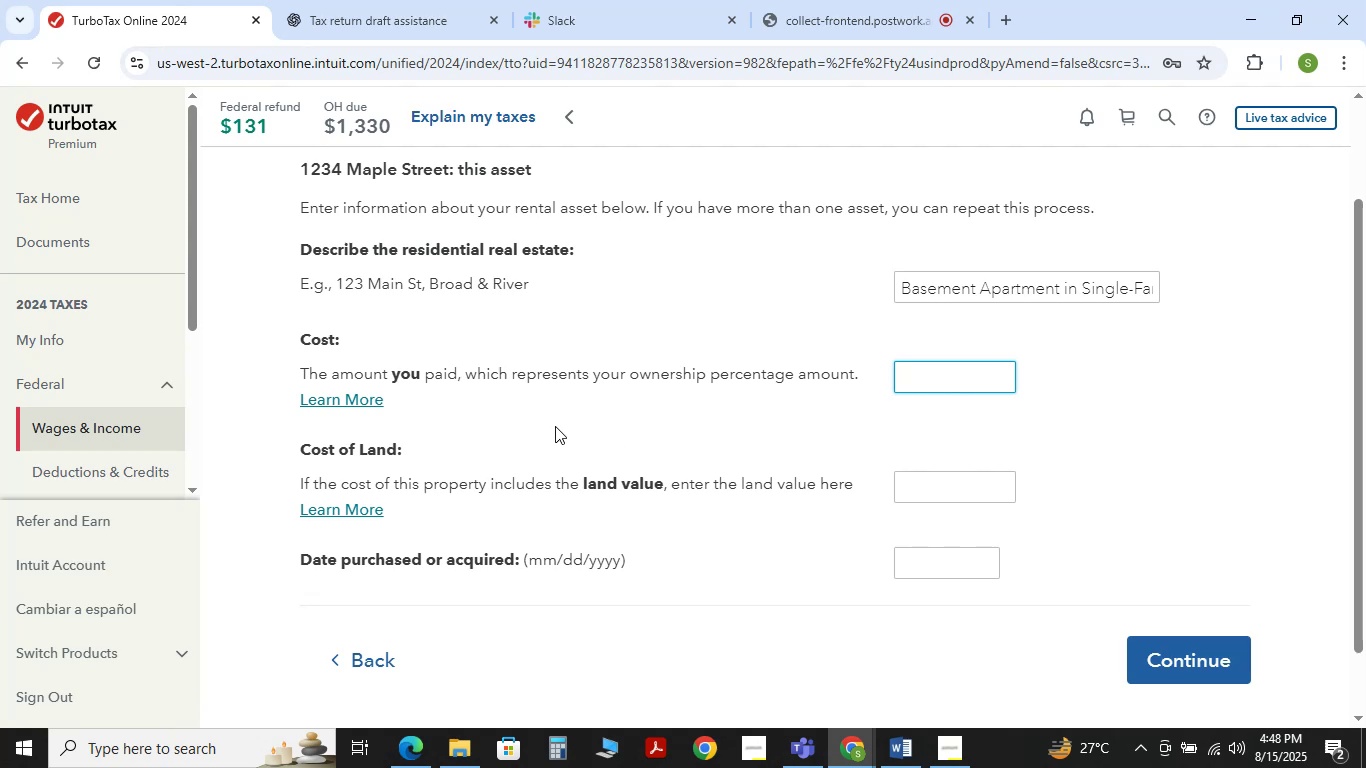 
mouse_move([366, 28])
 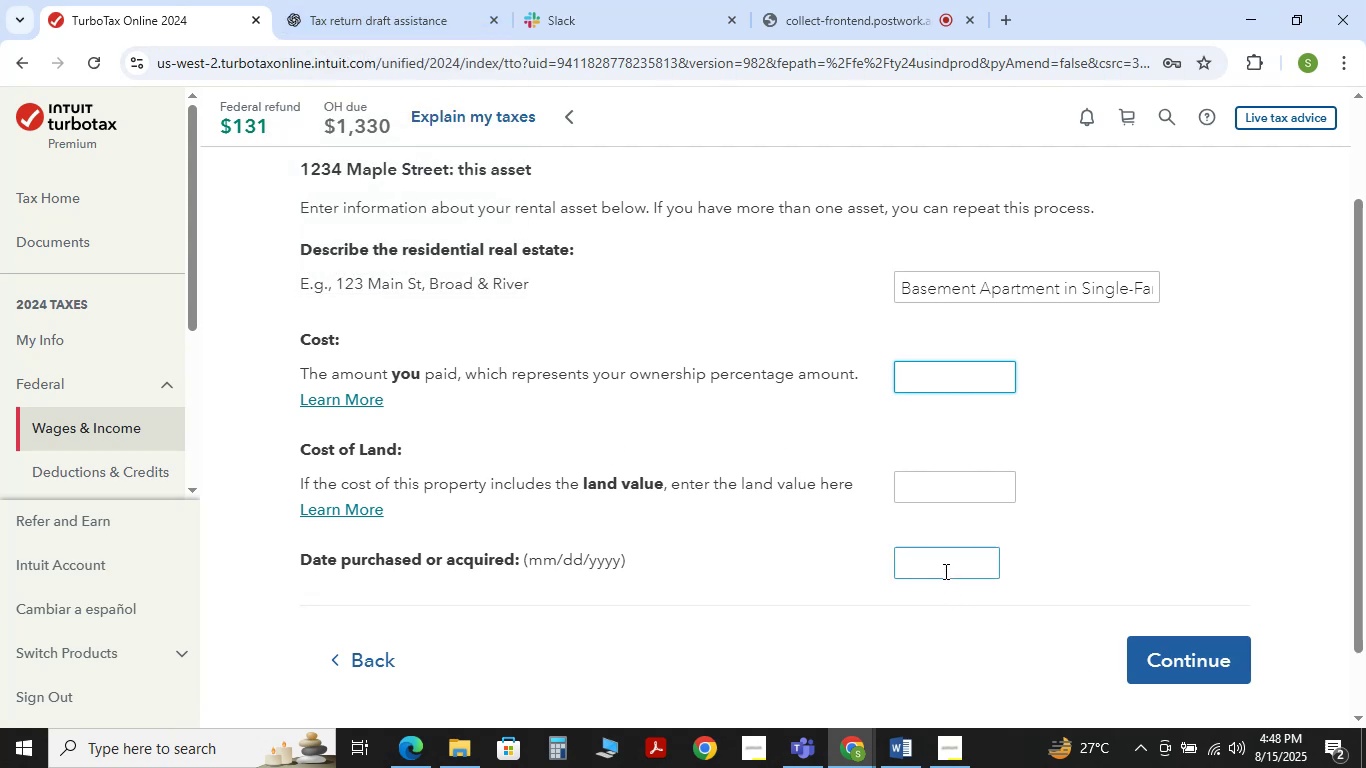 
left_click([943, 568])
 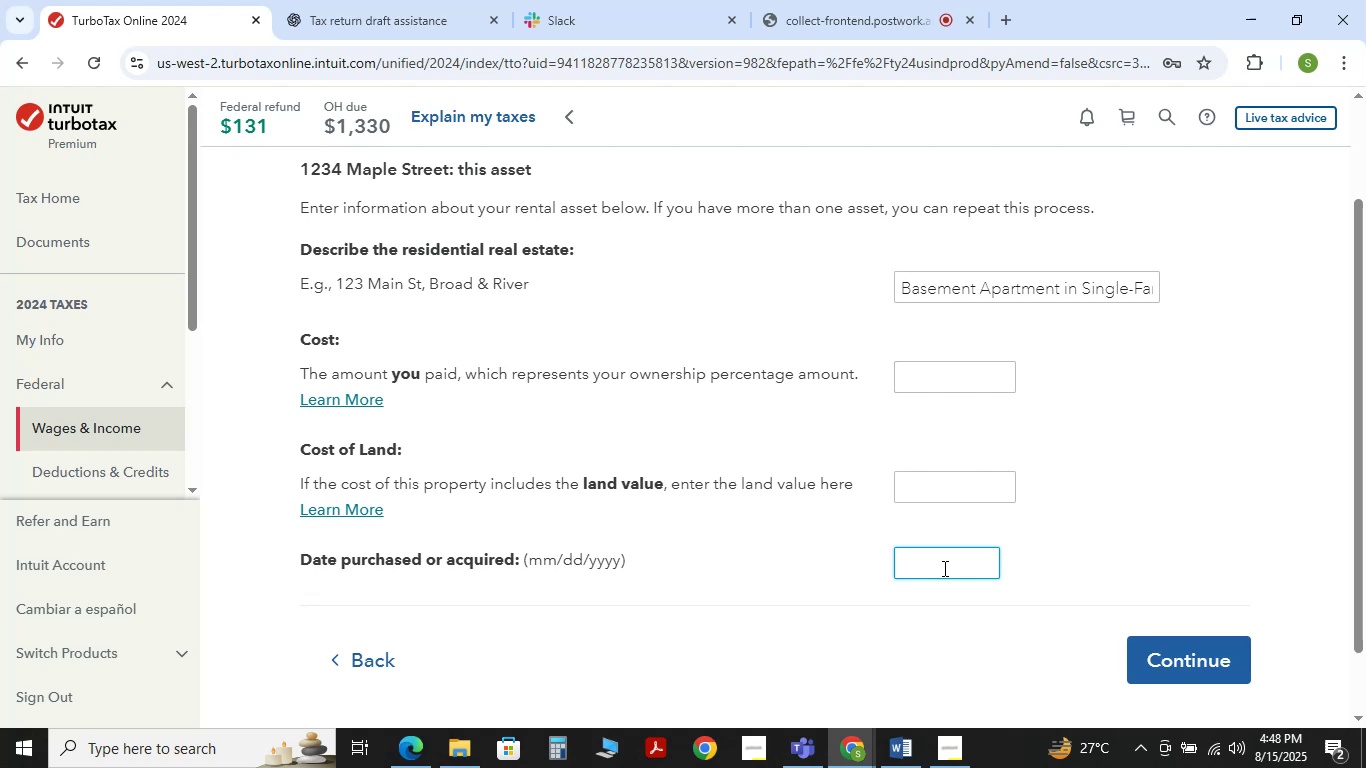 
key(Numpad0)
 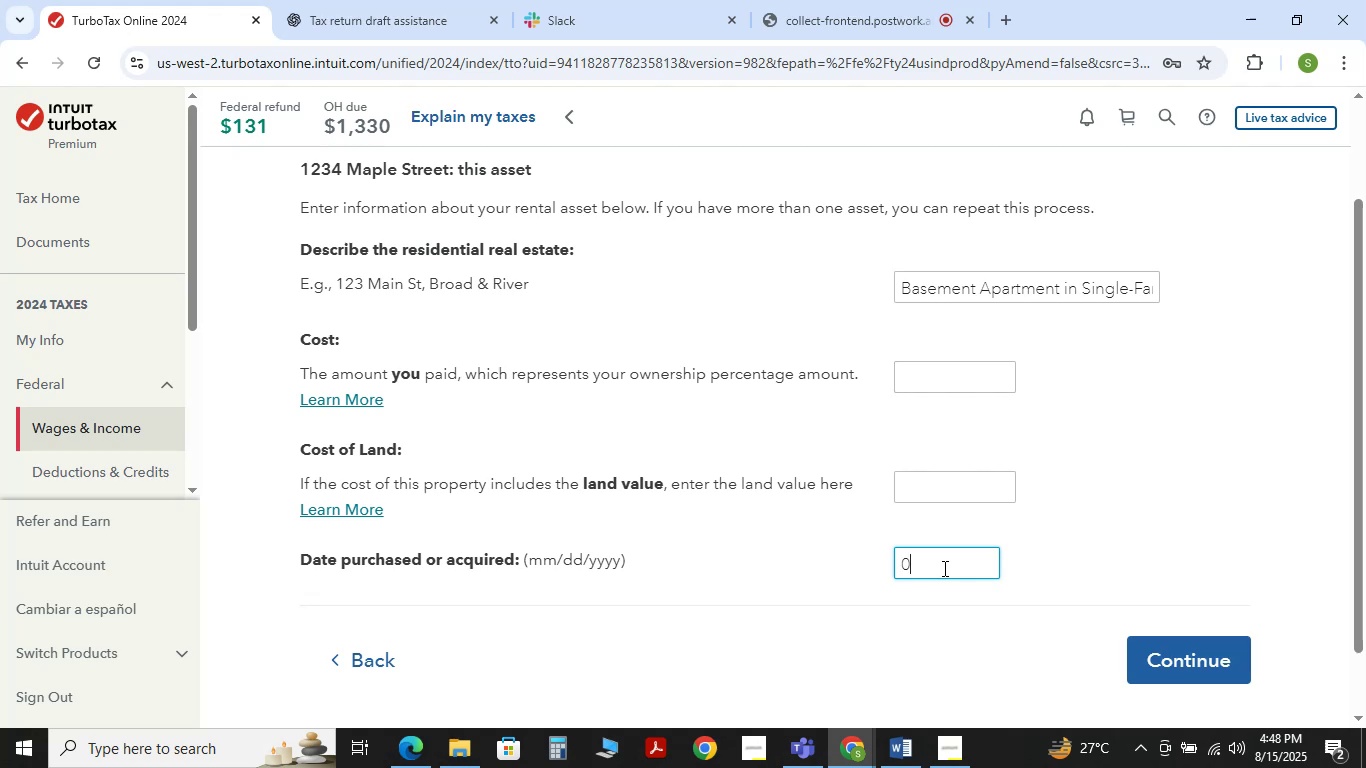 
key(Numpad5)
 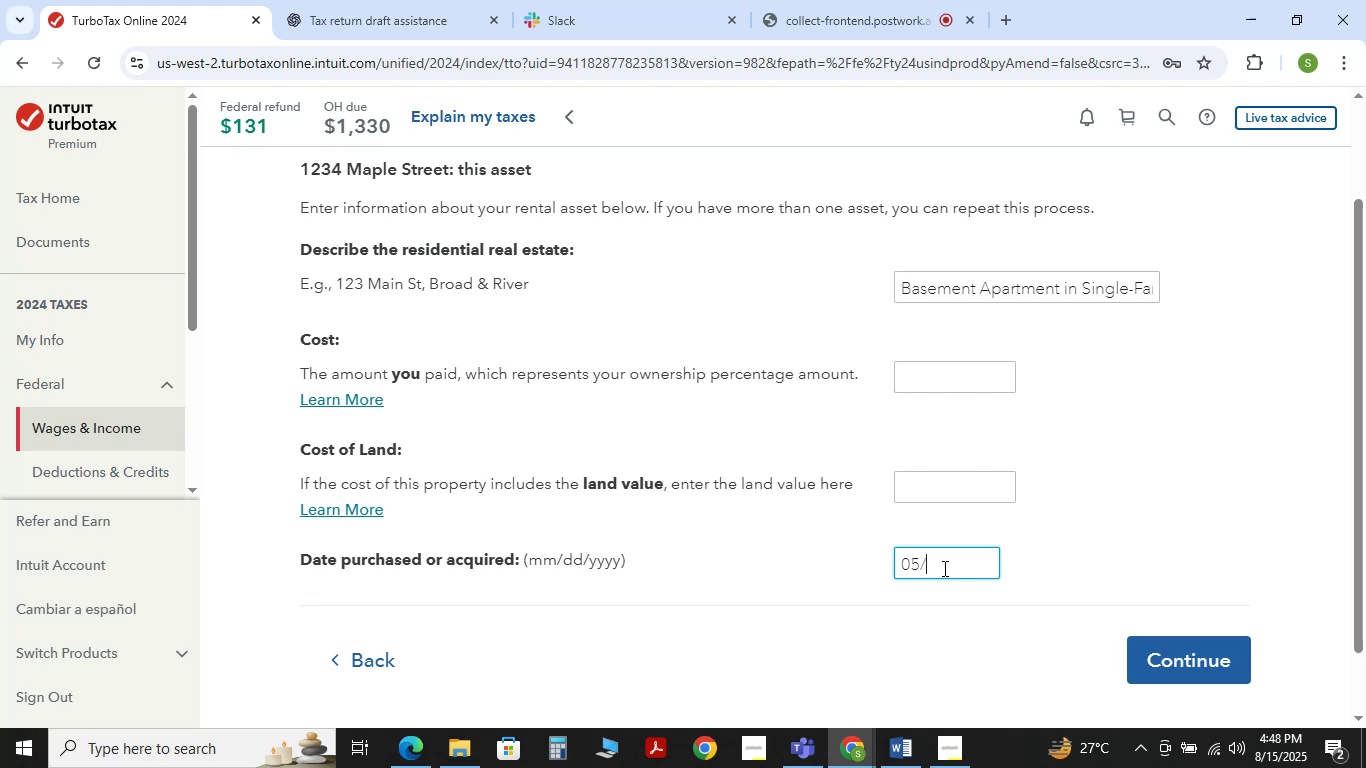 
key(NumpadDivide)
 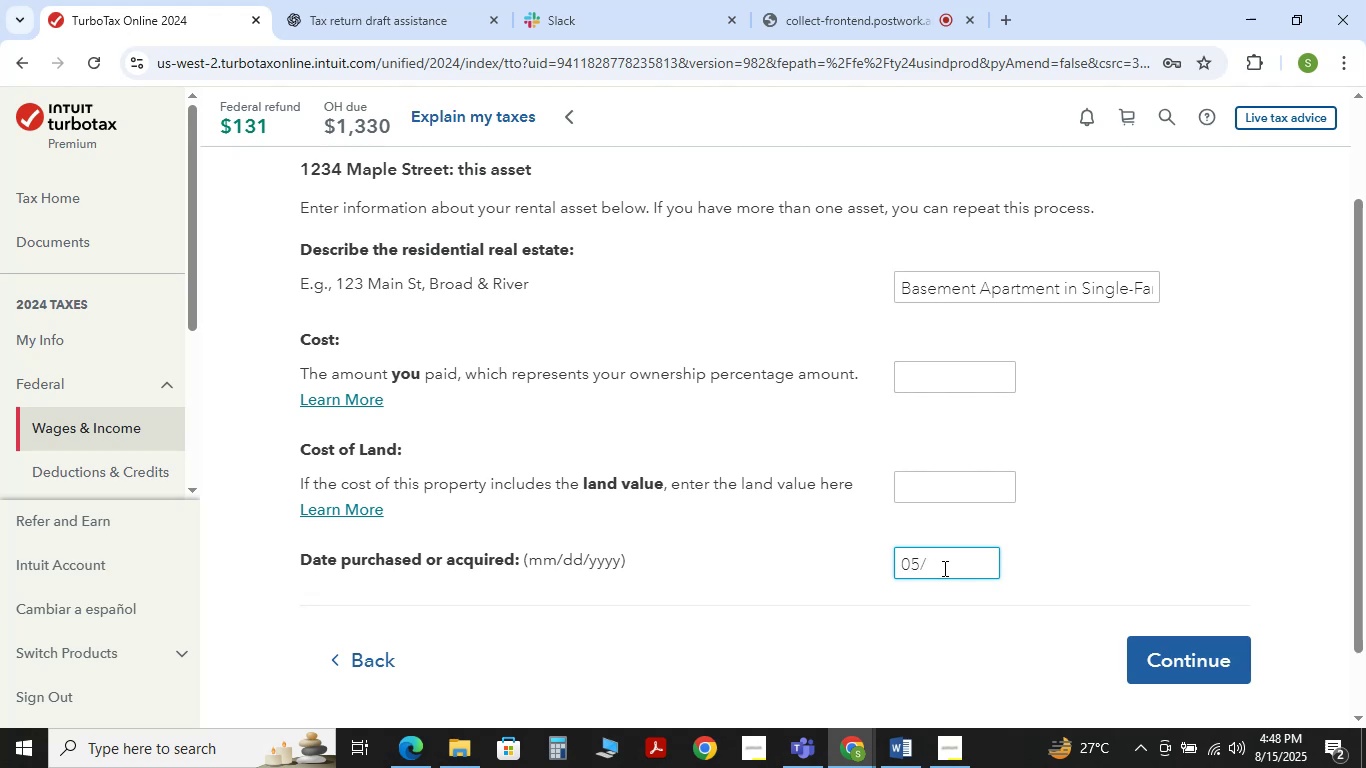 
key(Numpad2)
 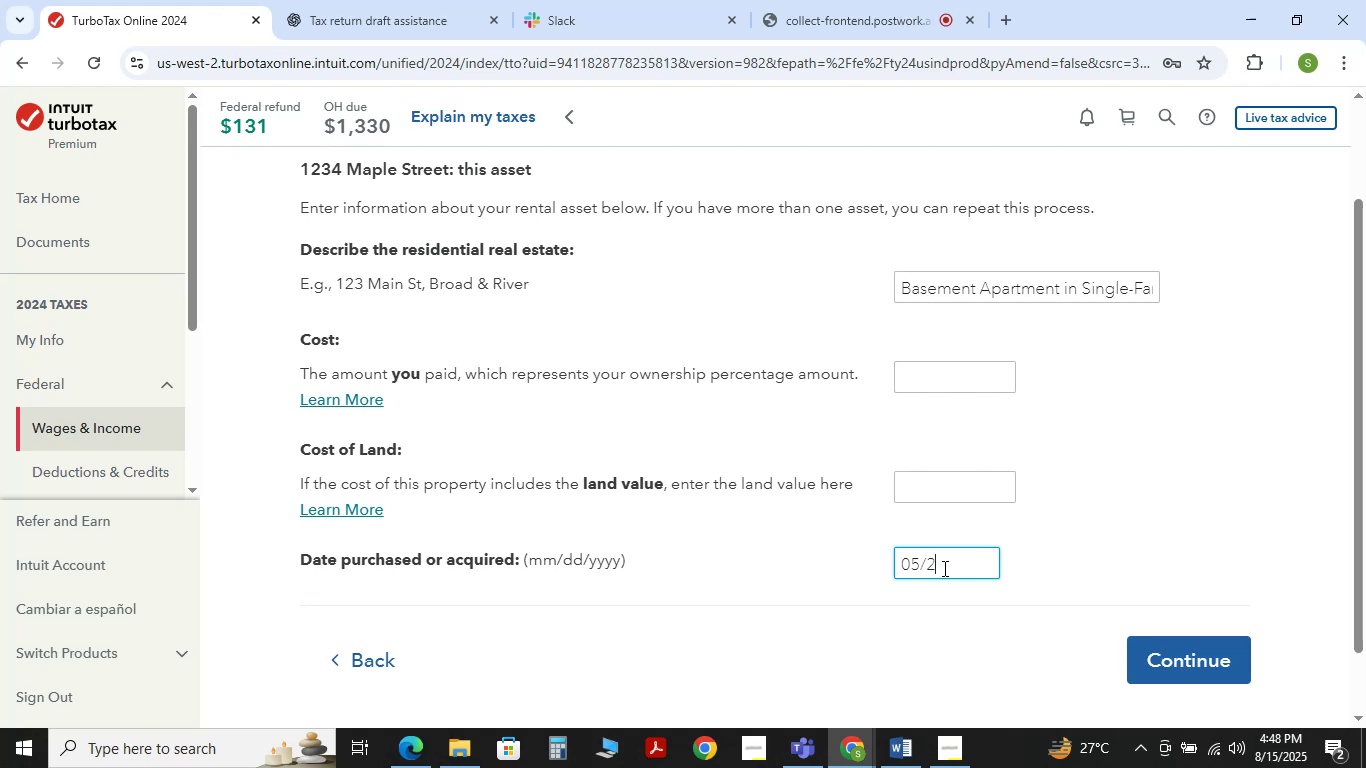 
key(Numpad0)
 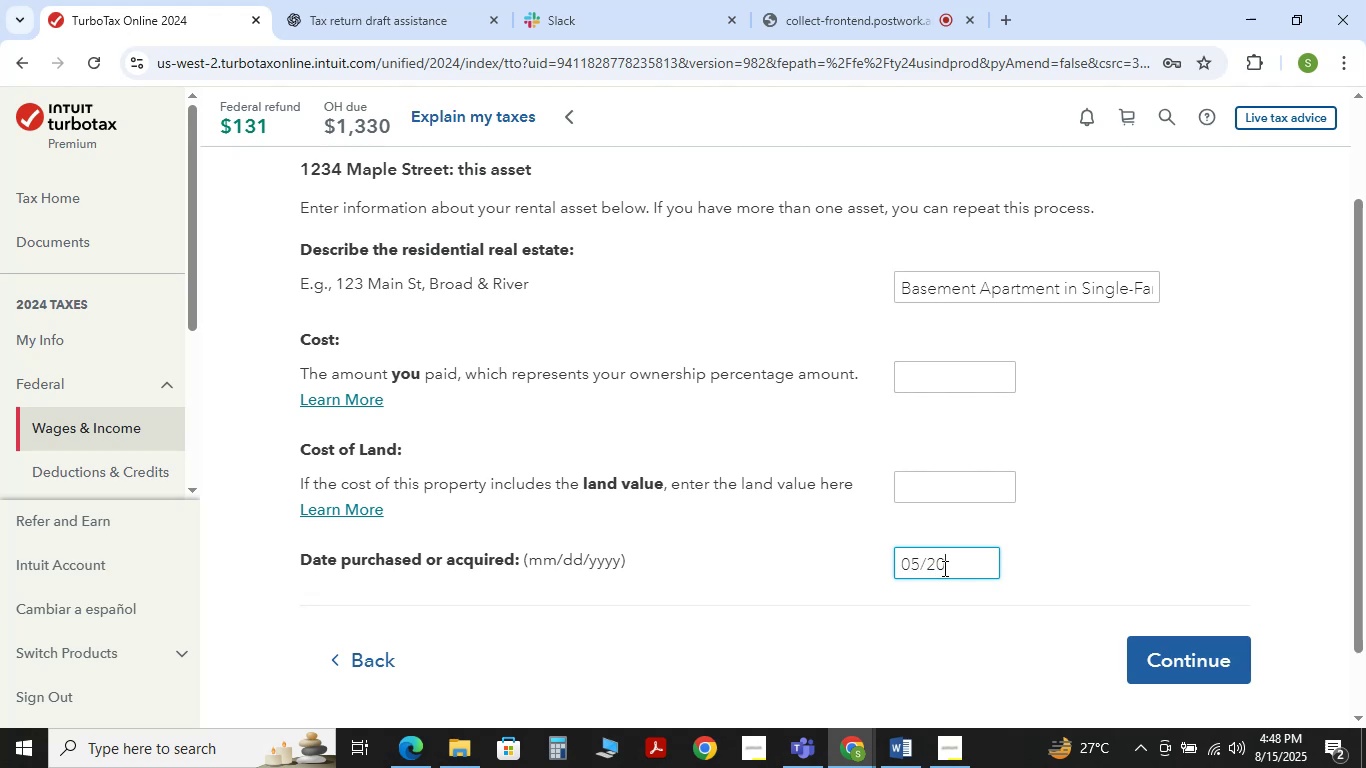 
key(Numpad2)
 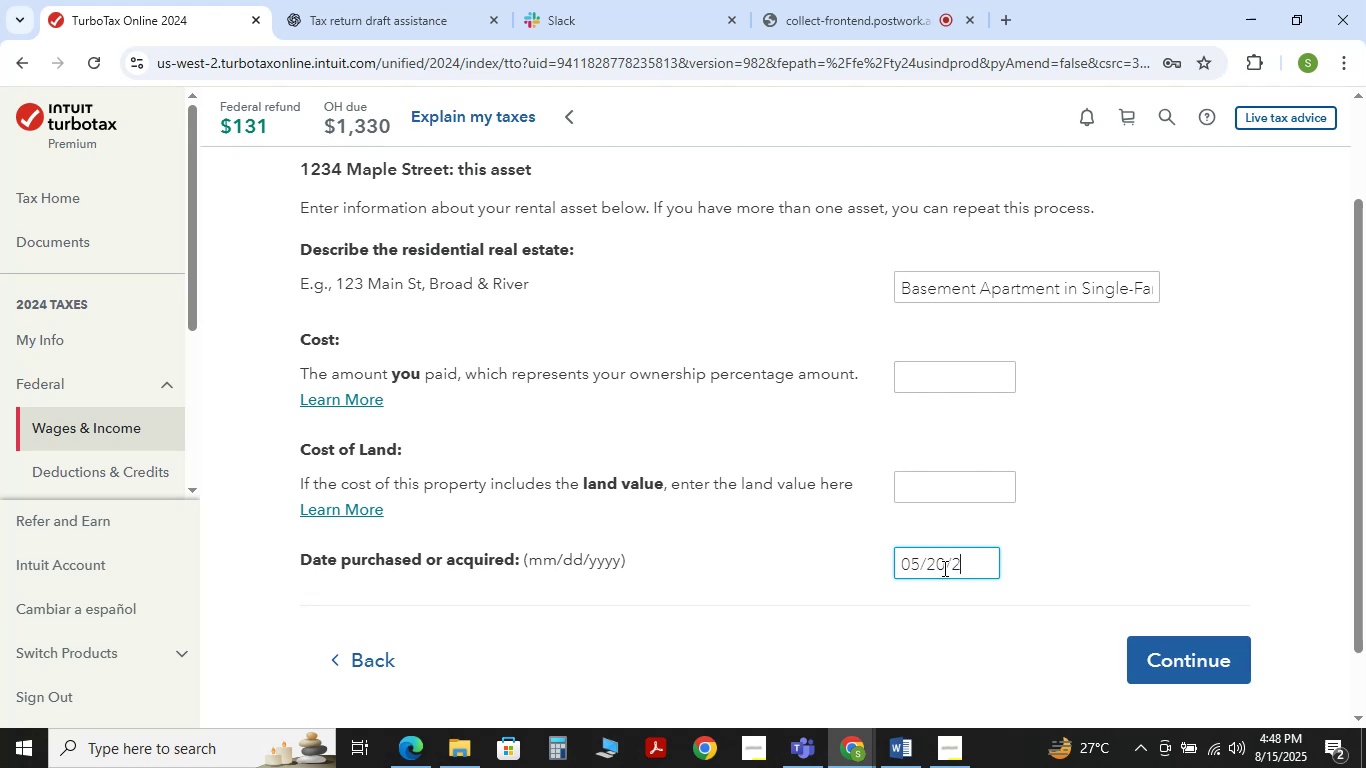 
key(Numpad3)
 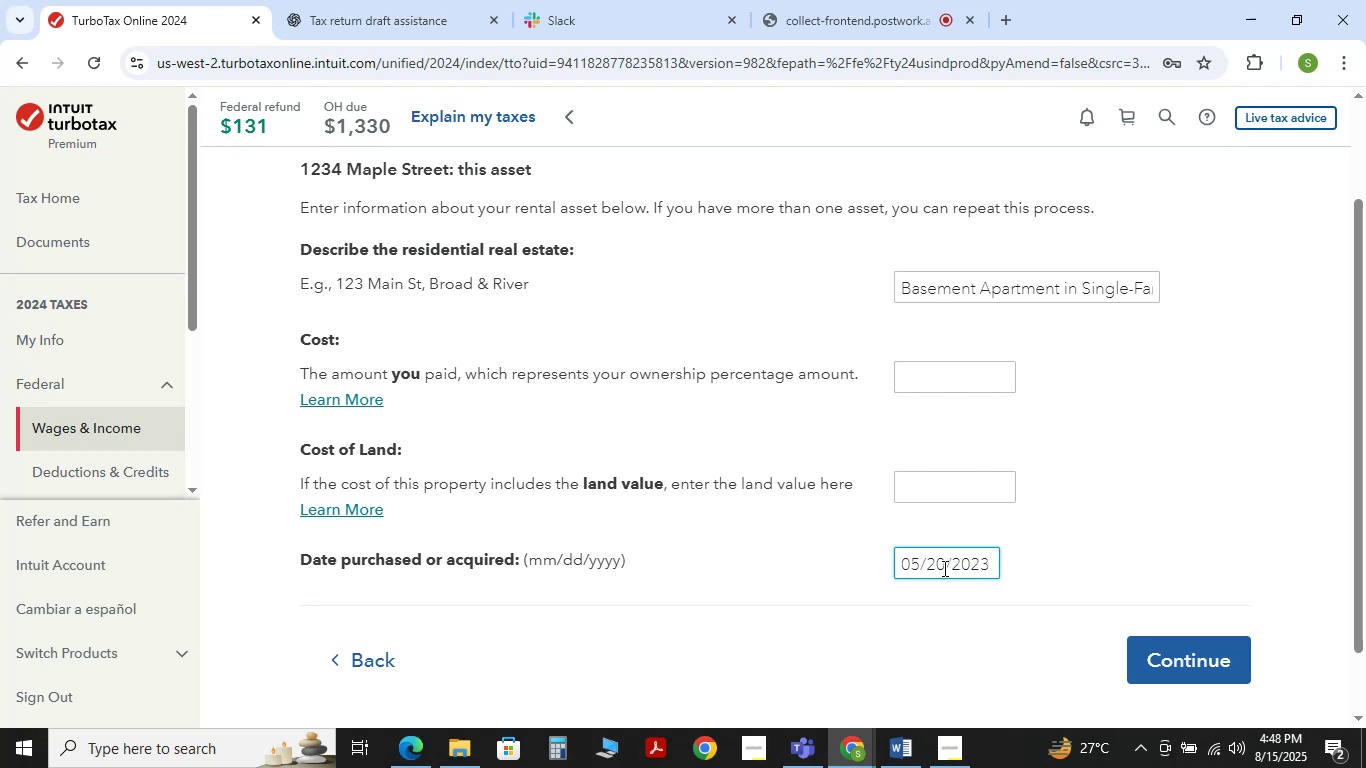 
key(NumpadDivide)
 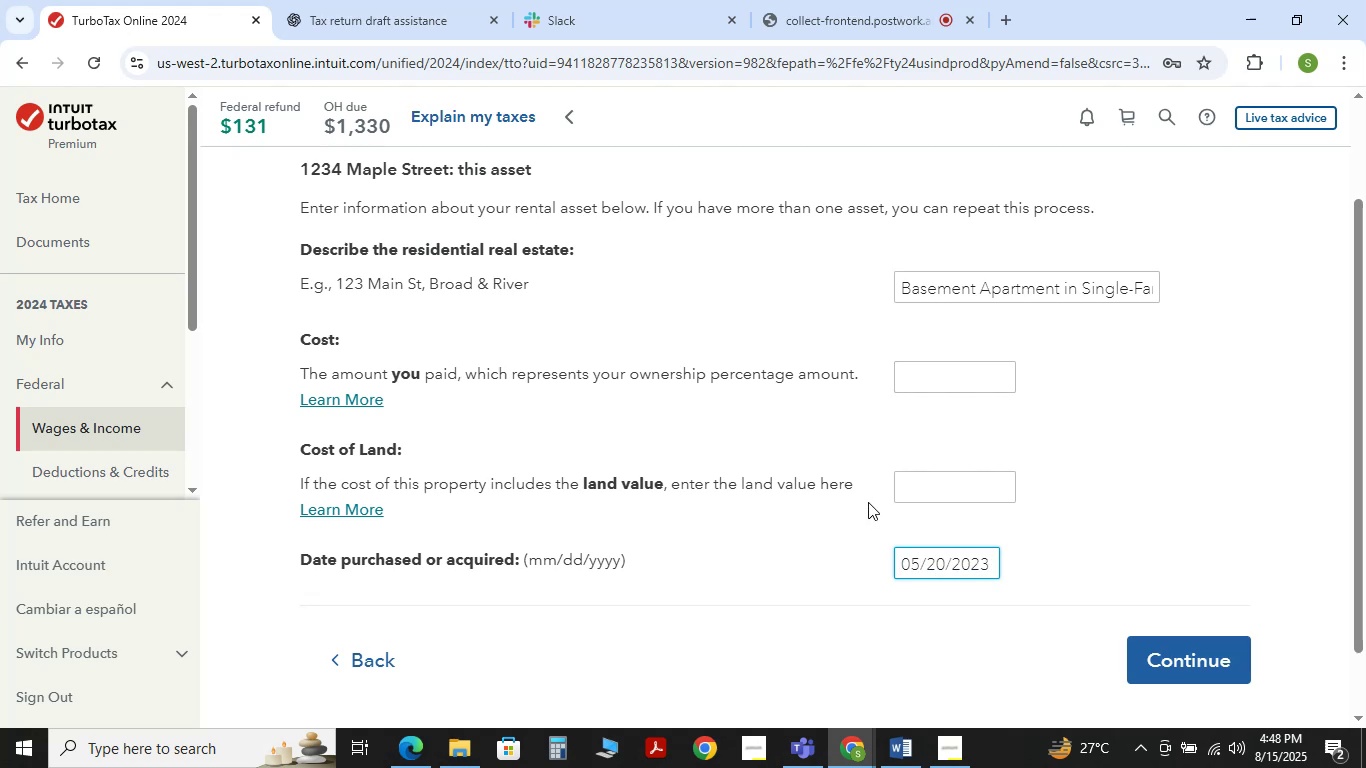 
left_click([922, 485])
 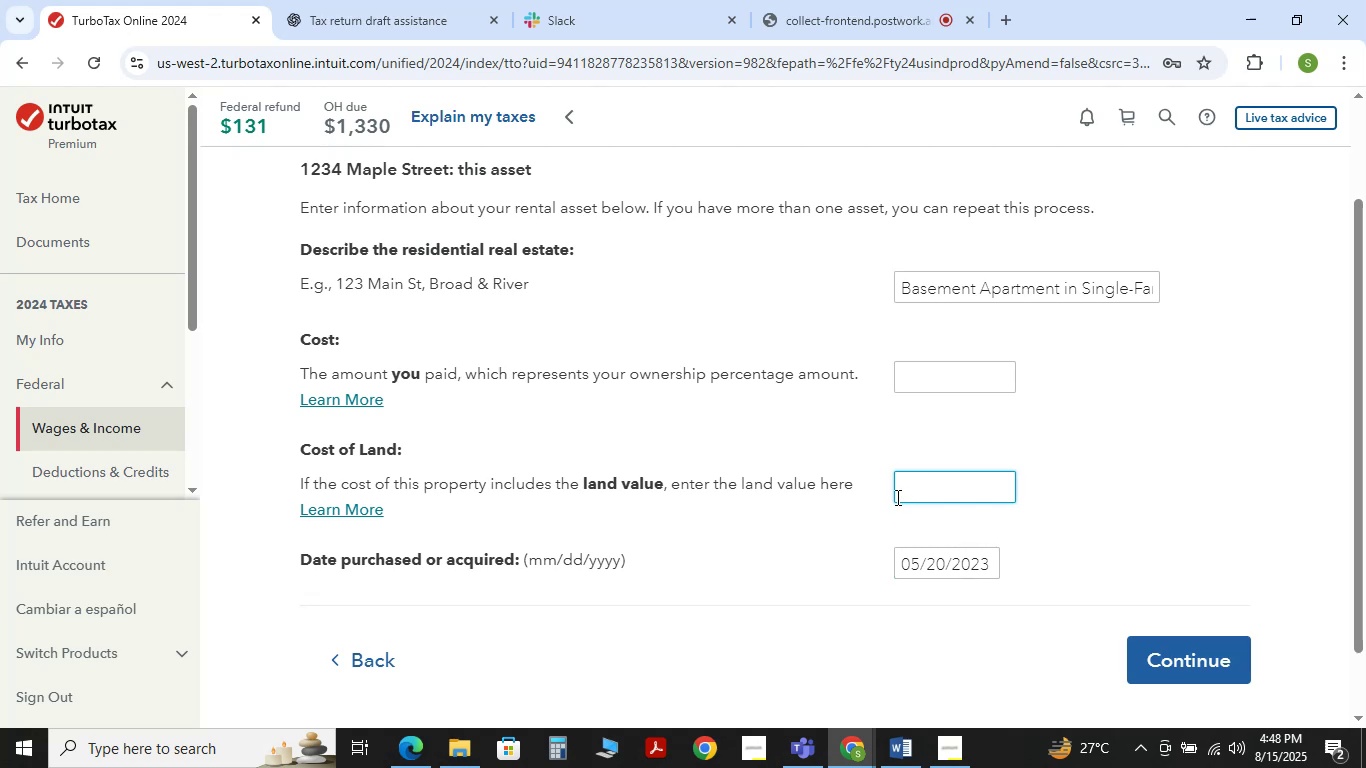 
wait(14.26)
 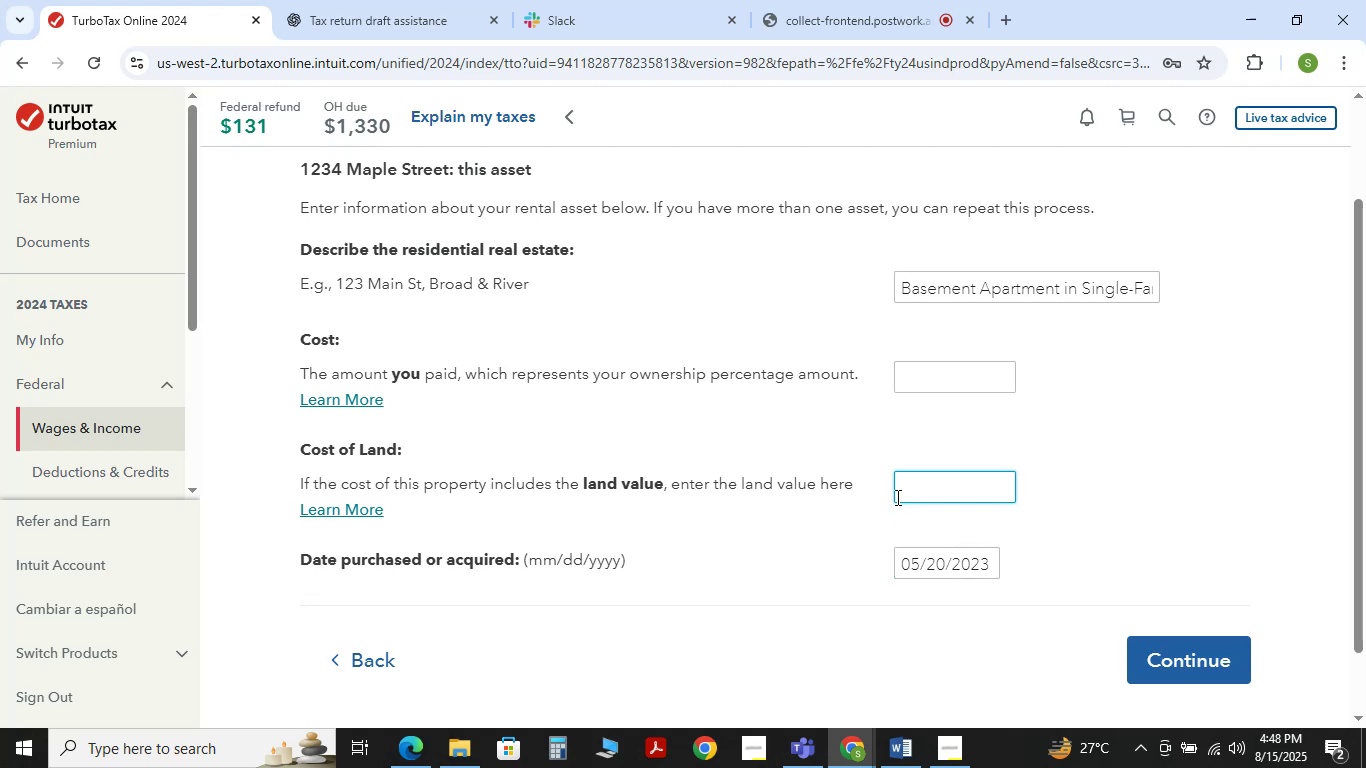 
key(Numpad2)
 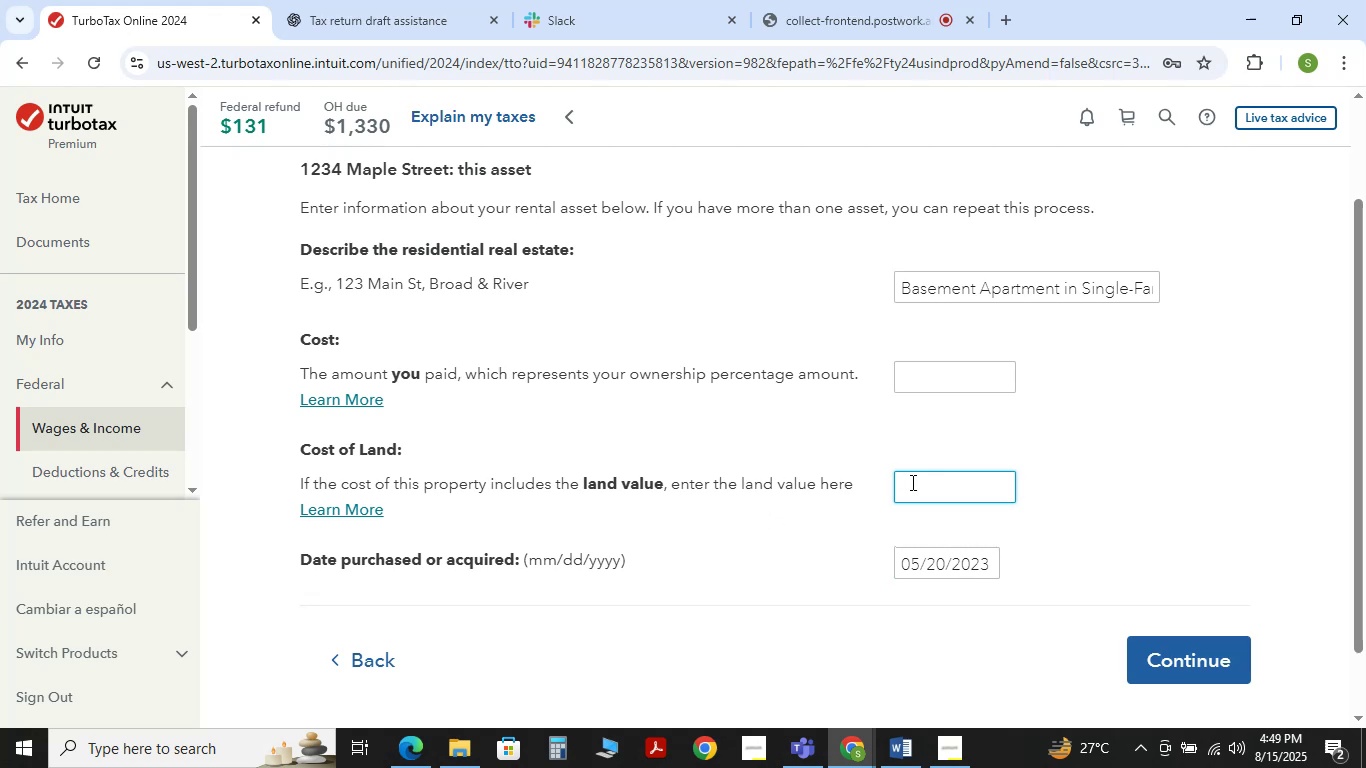 
key(Numpad5)
 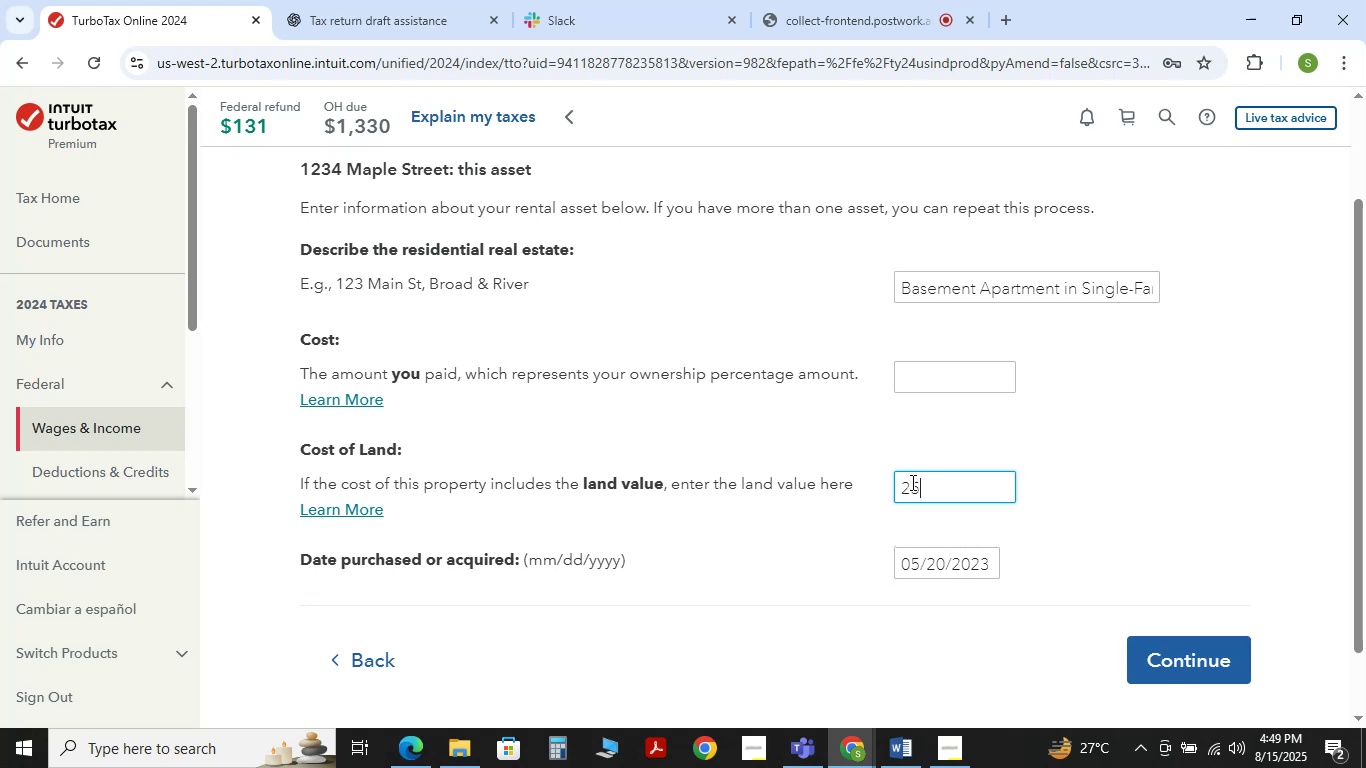 
key(Numpad5)
 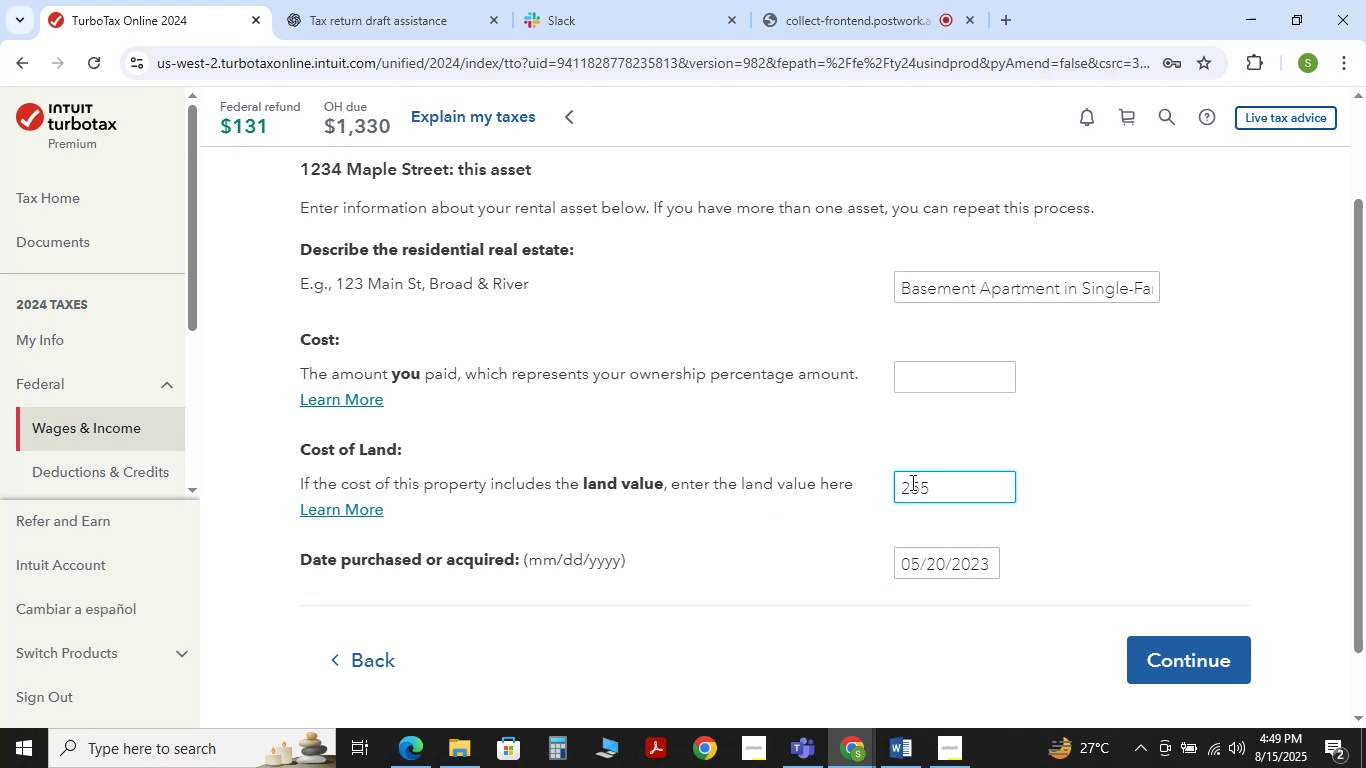 
key(Backspace)
 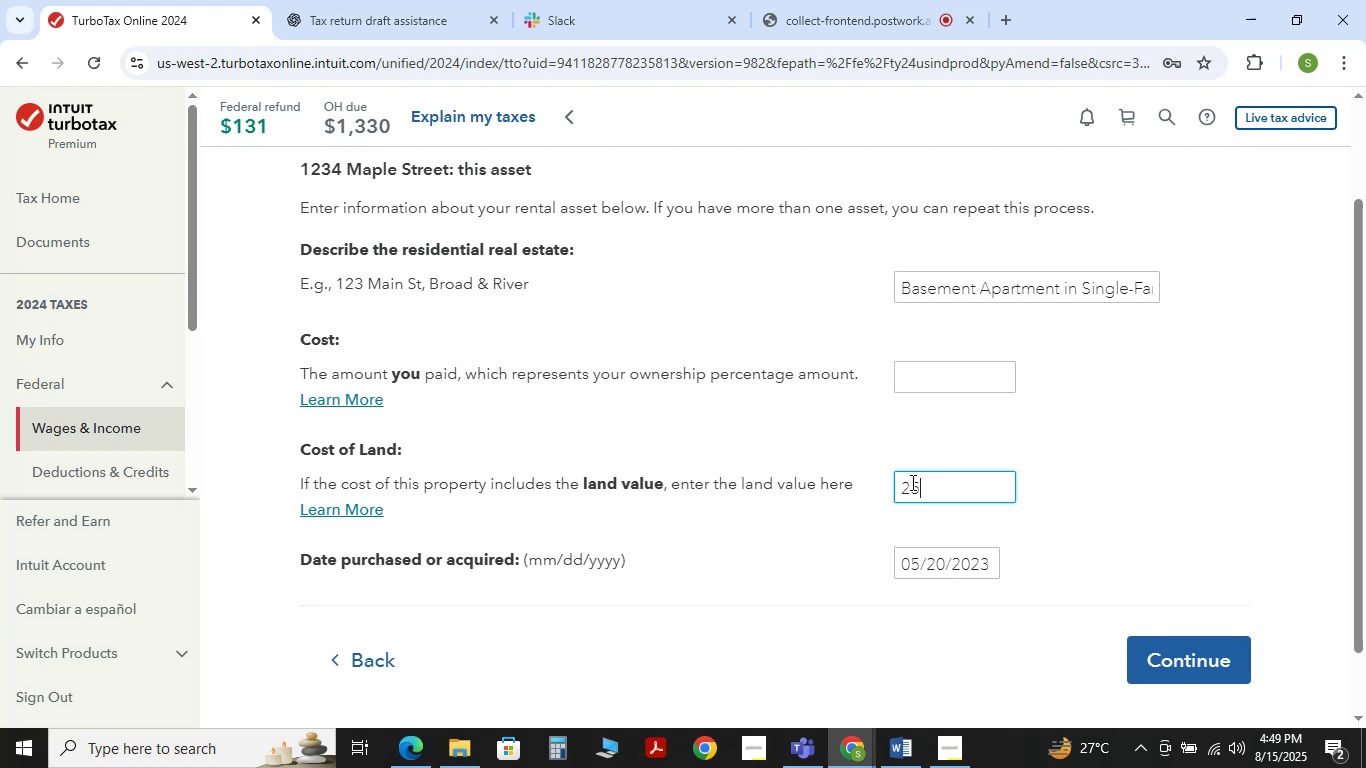 
key(Numpad0)
 